 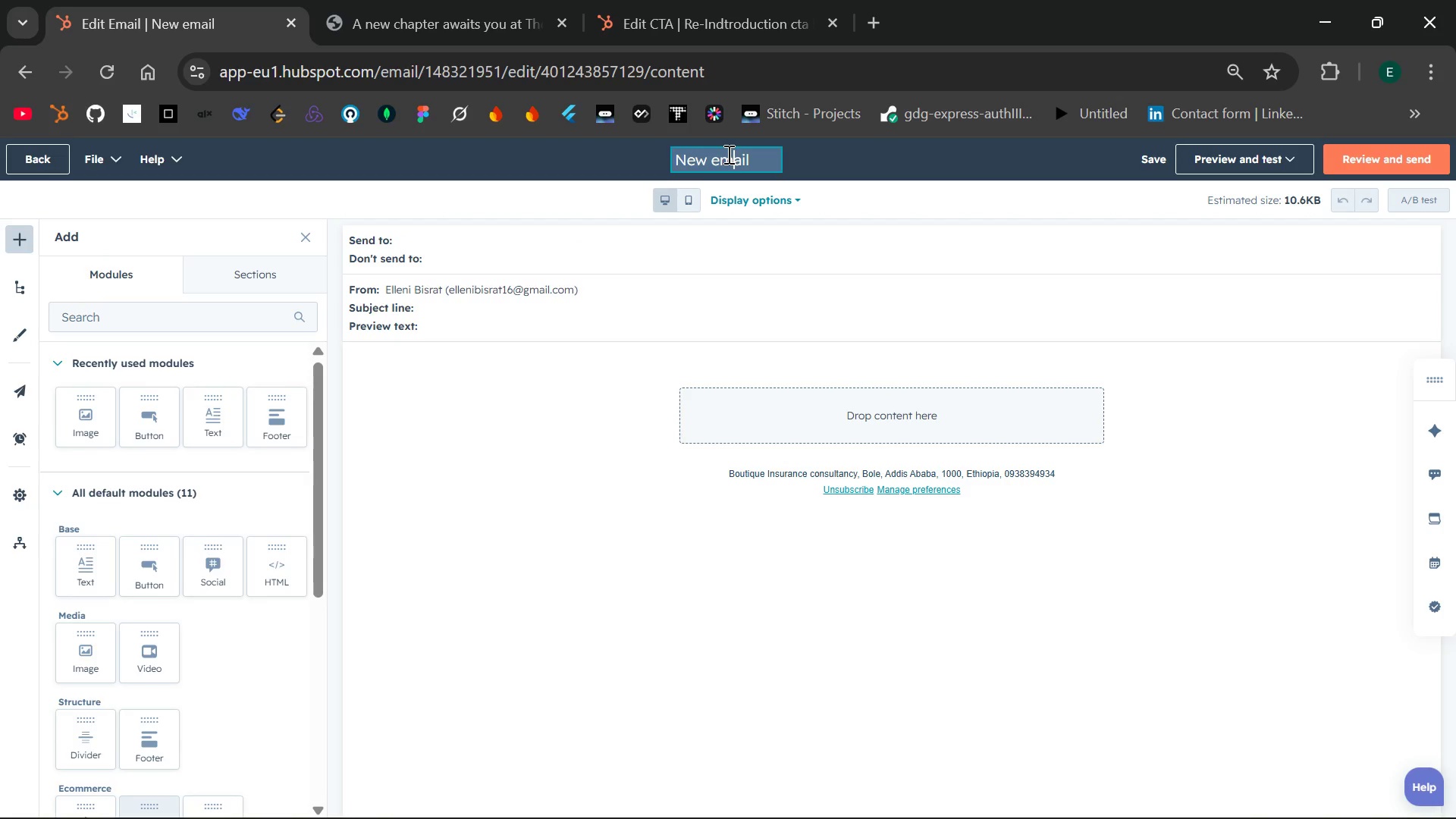 
left_click([752, 157])
 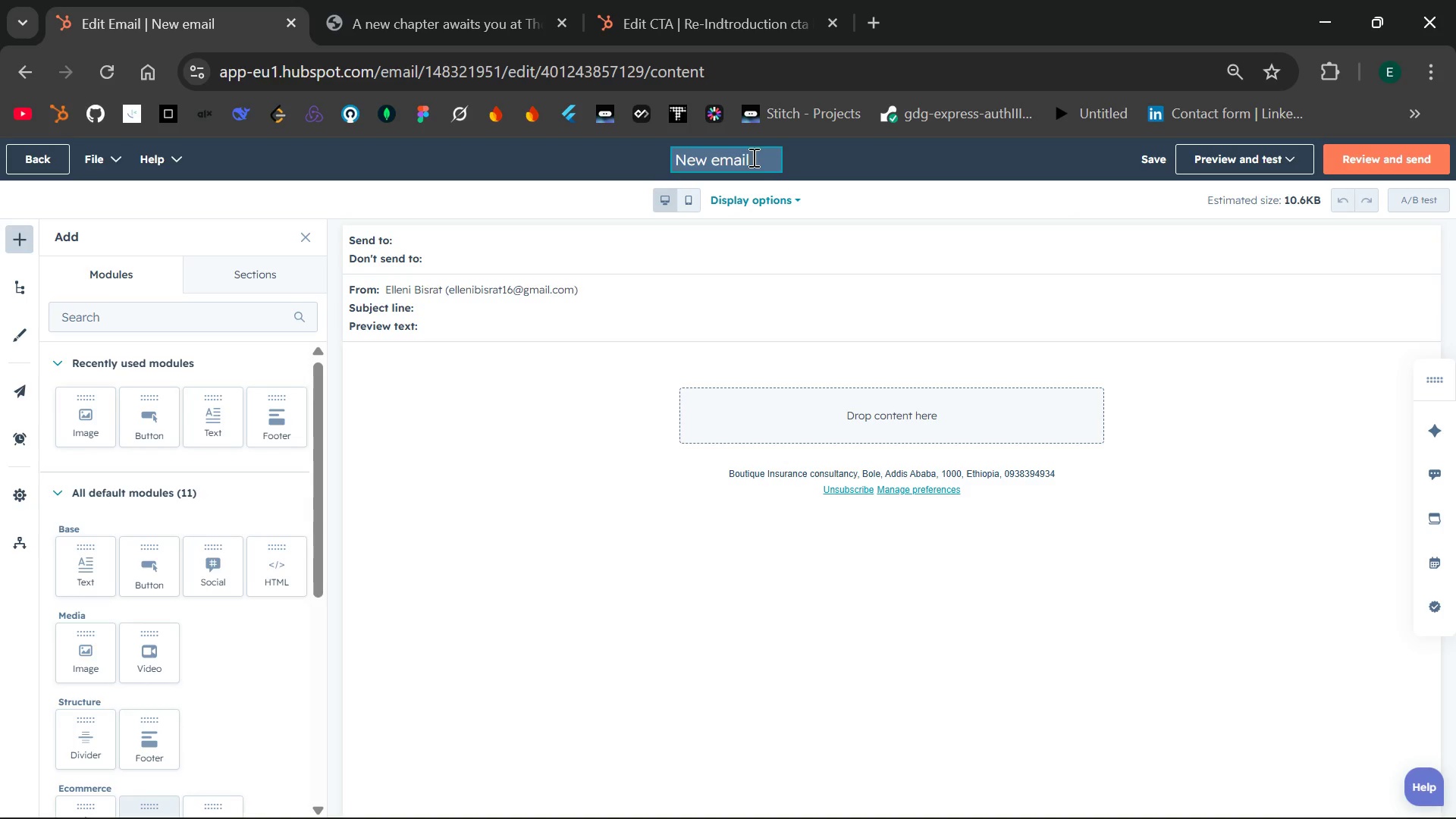 
key(Backspace)
key(Backspace)
key(Backspace)
key(Backspace)
key(Backspace)
key(Backspace)
key(Backspace)
key(Backspace)
key(Backspace)
type(Category SPotlight )
 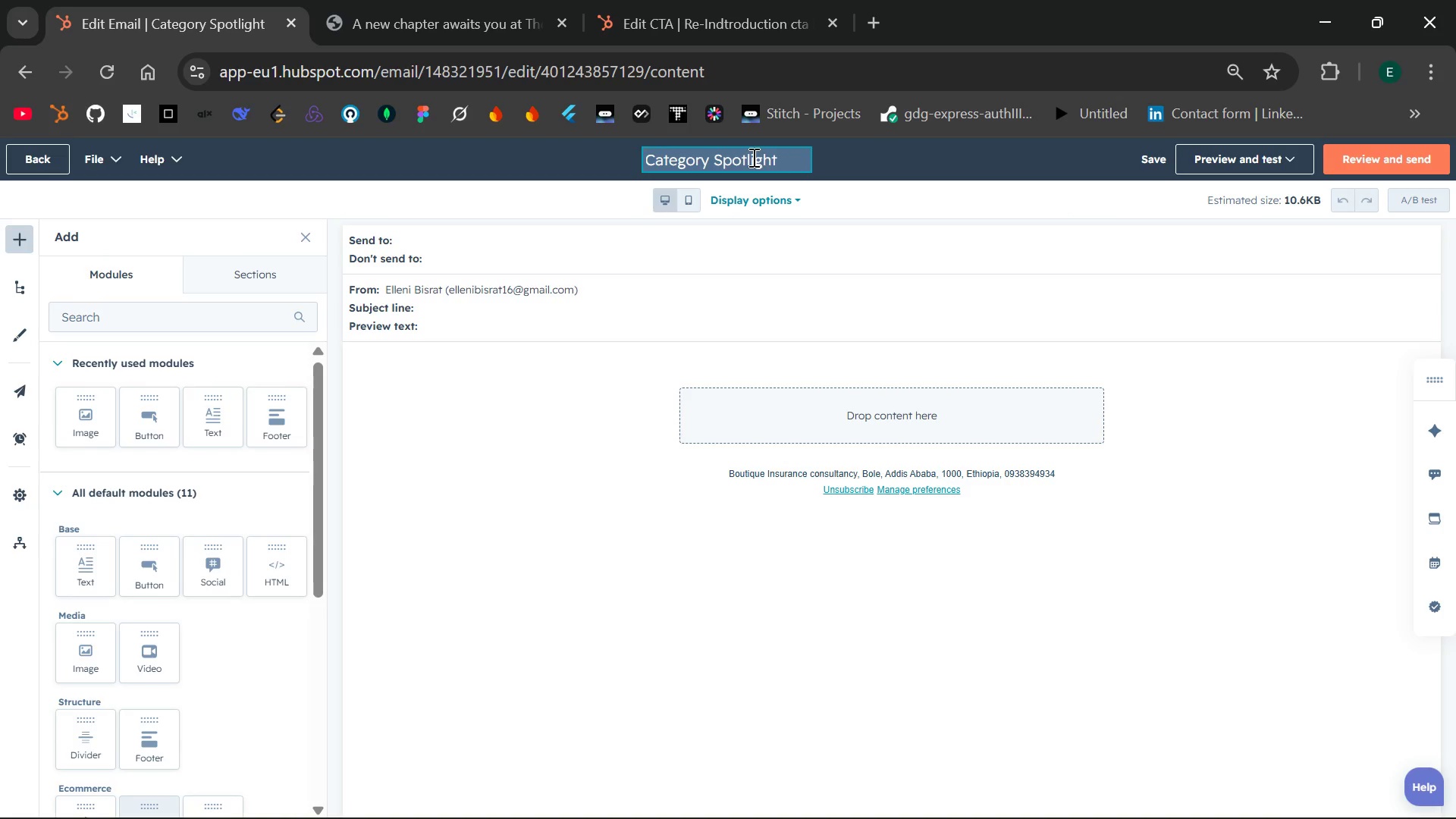 
wait(7.94)
 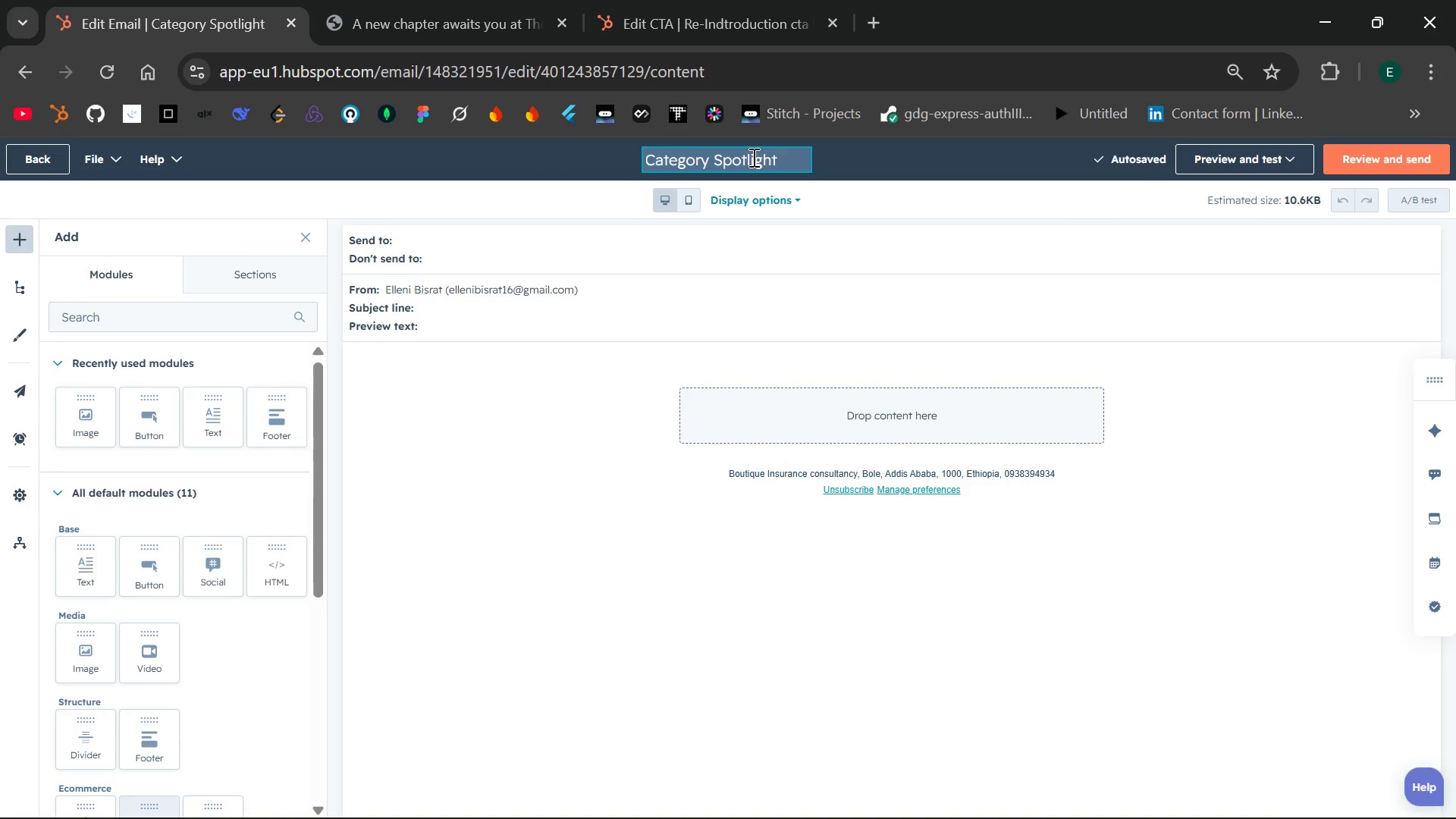 
left_click([604, 493])
 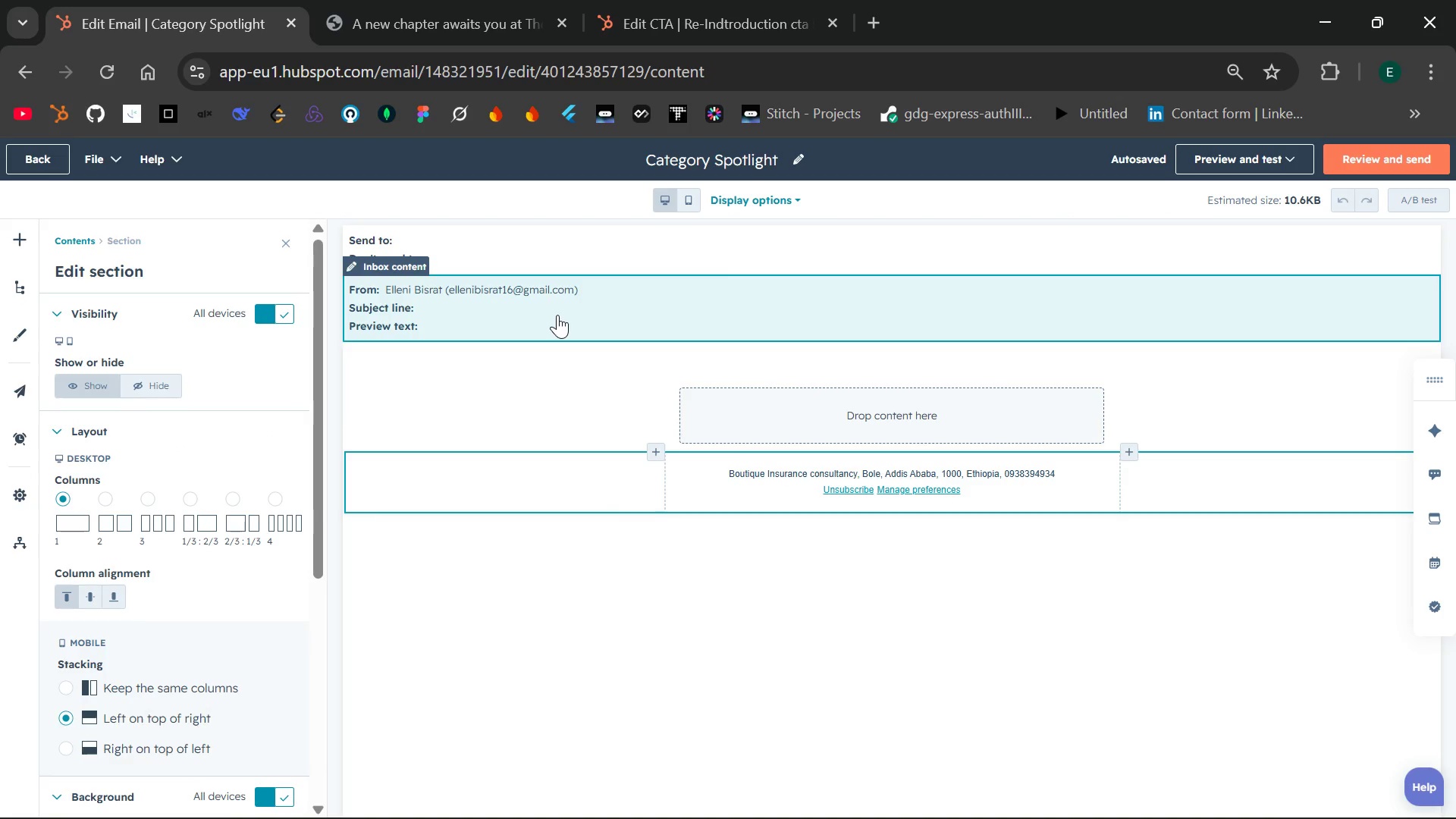 
wait(5.94)
 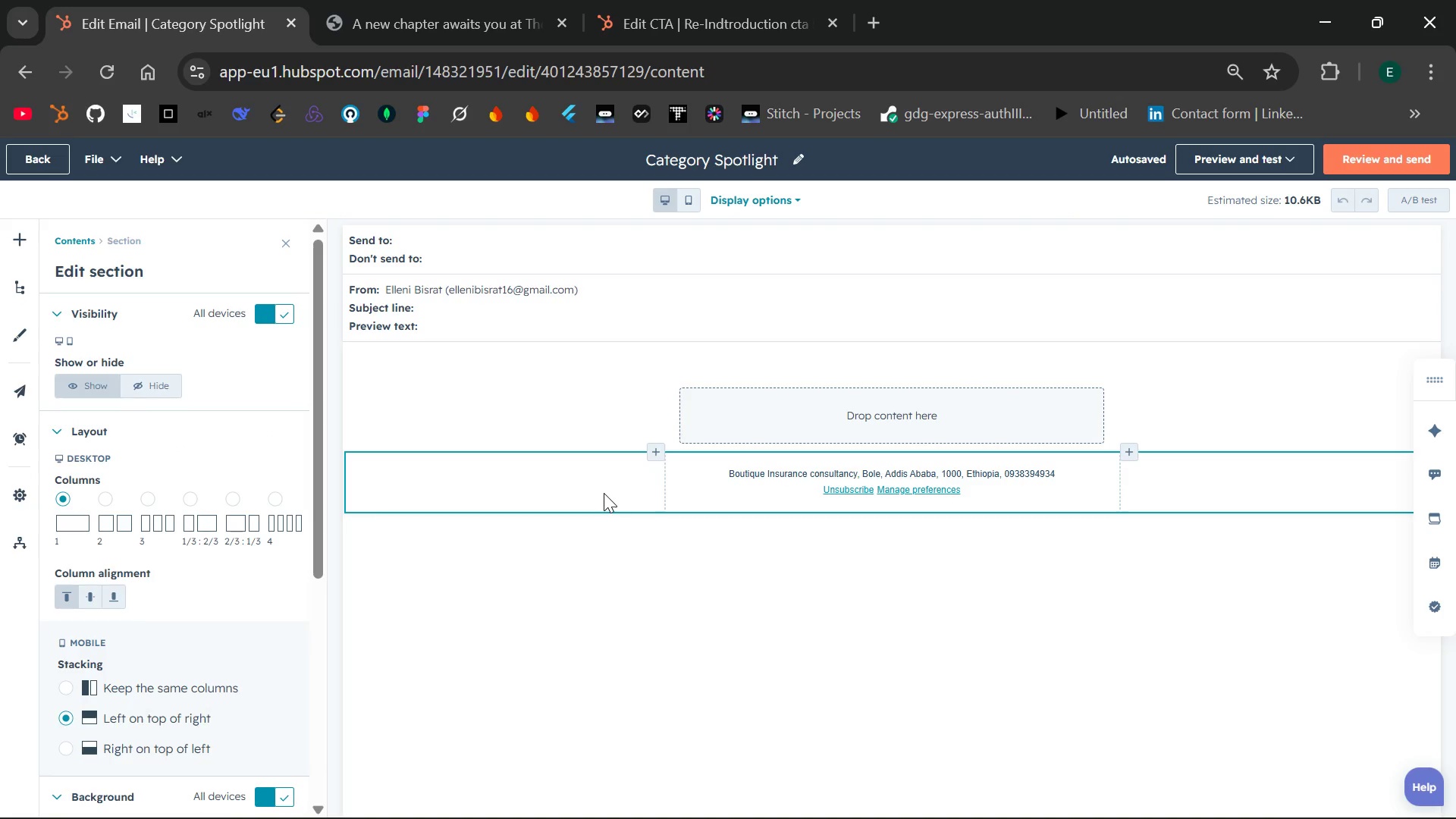 
left_click([557, 315])
 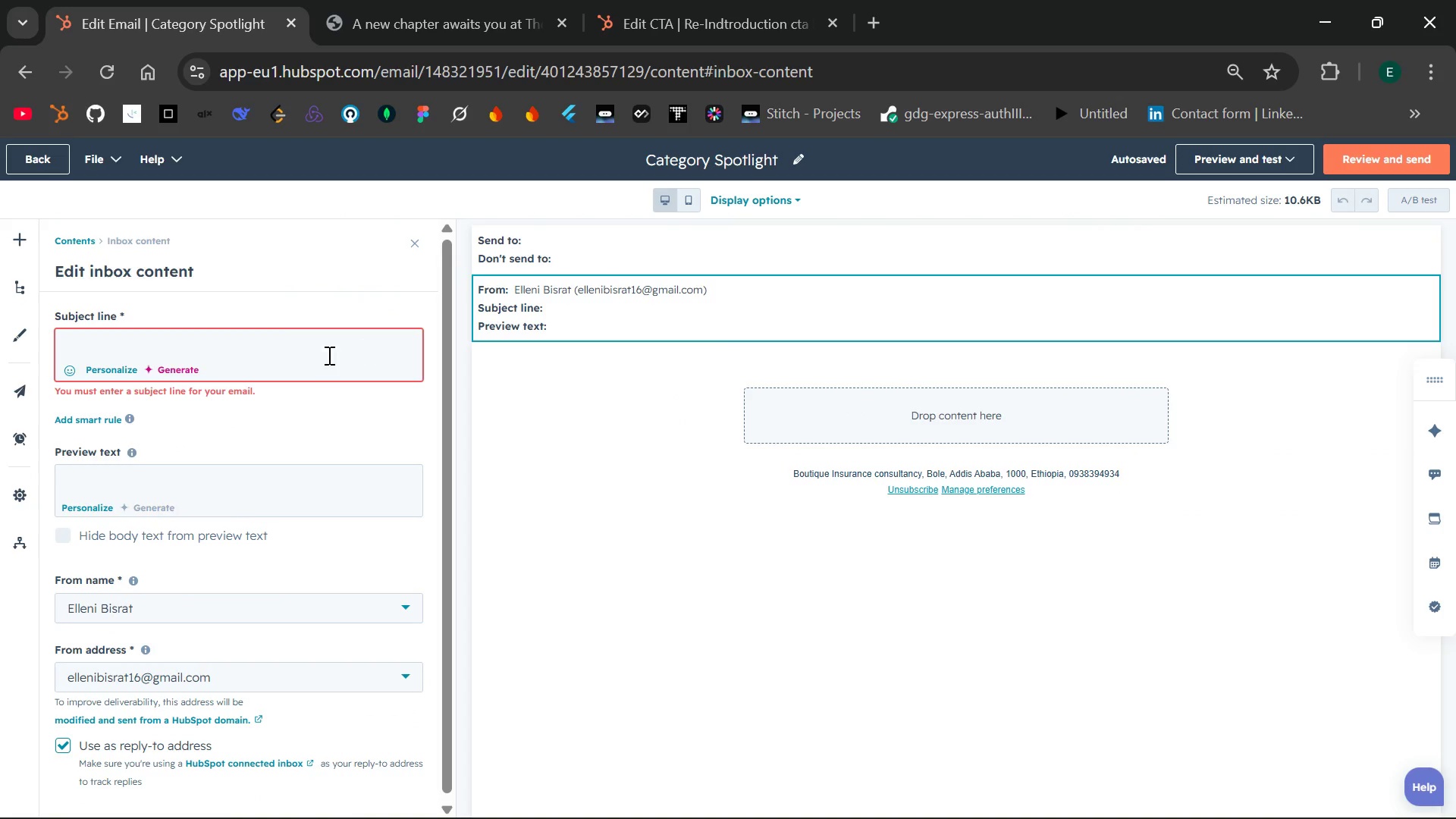 
left_click([302, 359])
 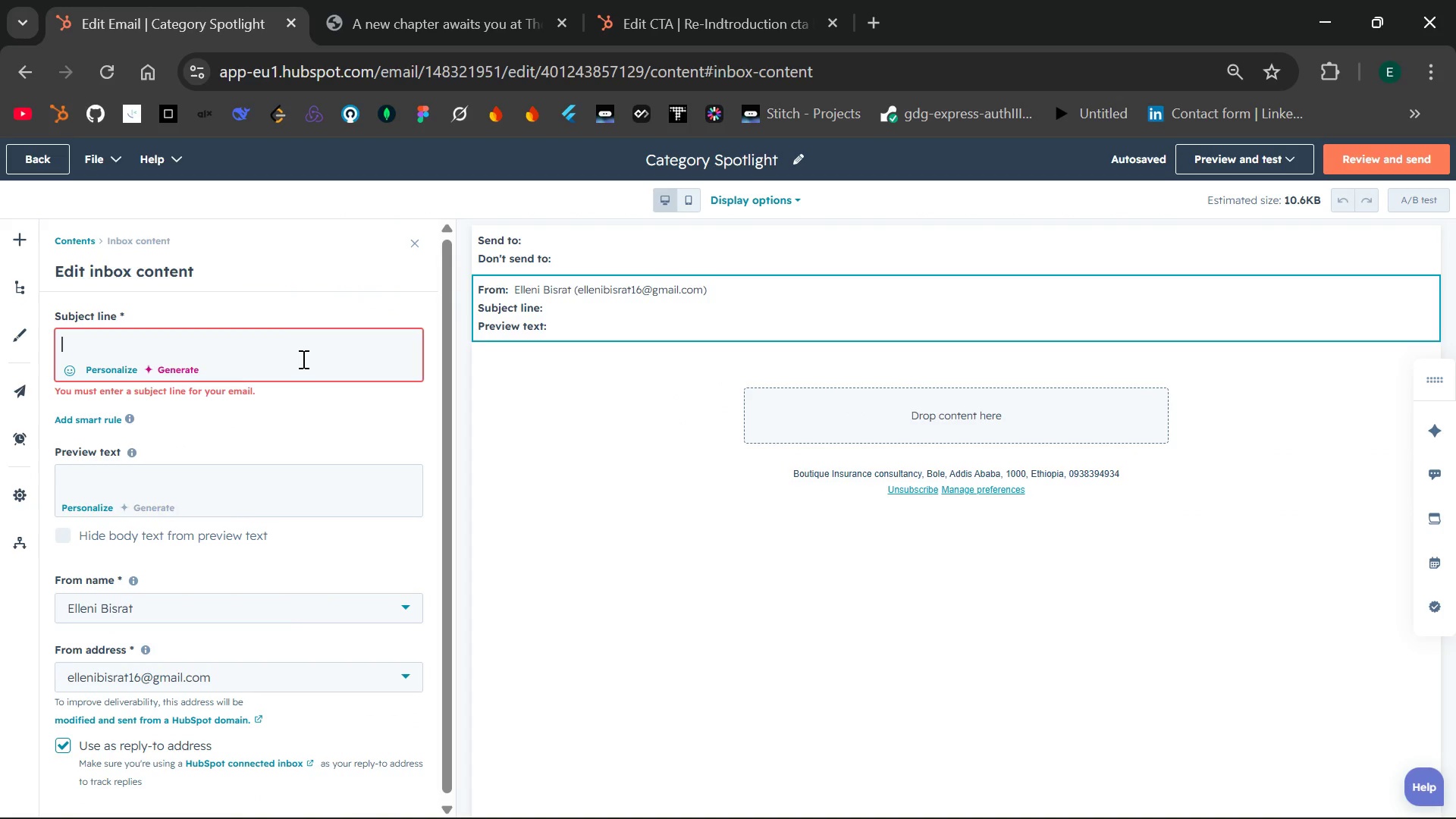 
type(Curated {{ contact.favorite category)
 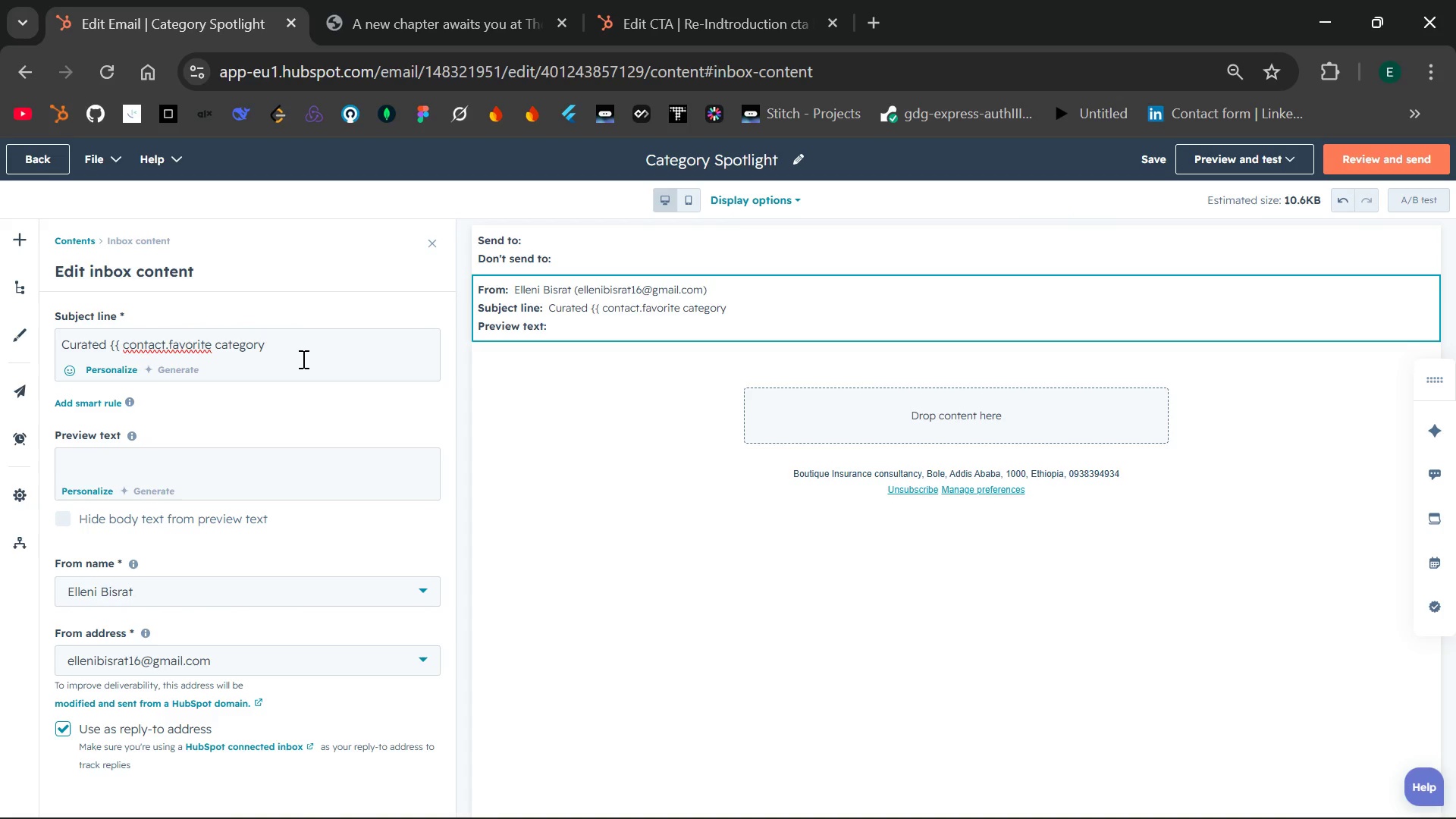 
left_click([216, 339])
 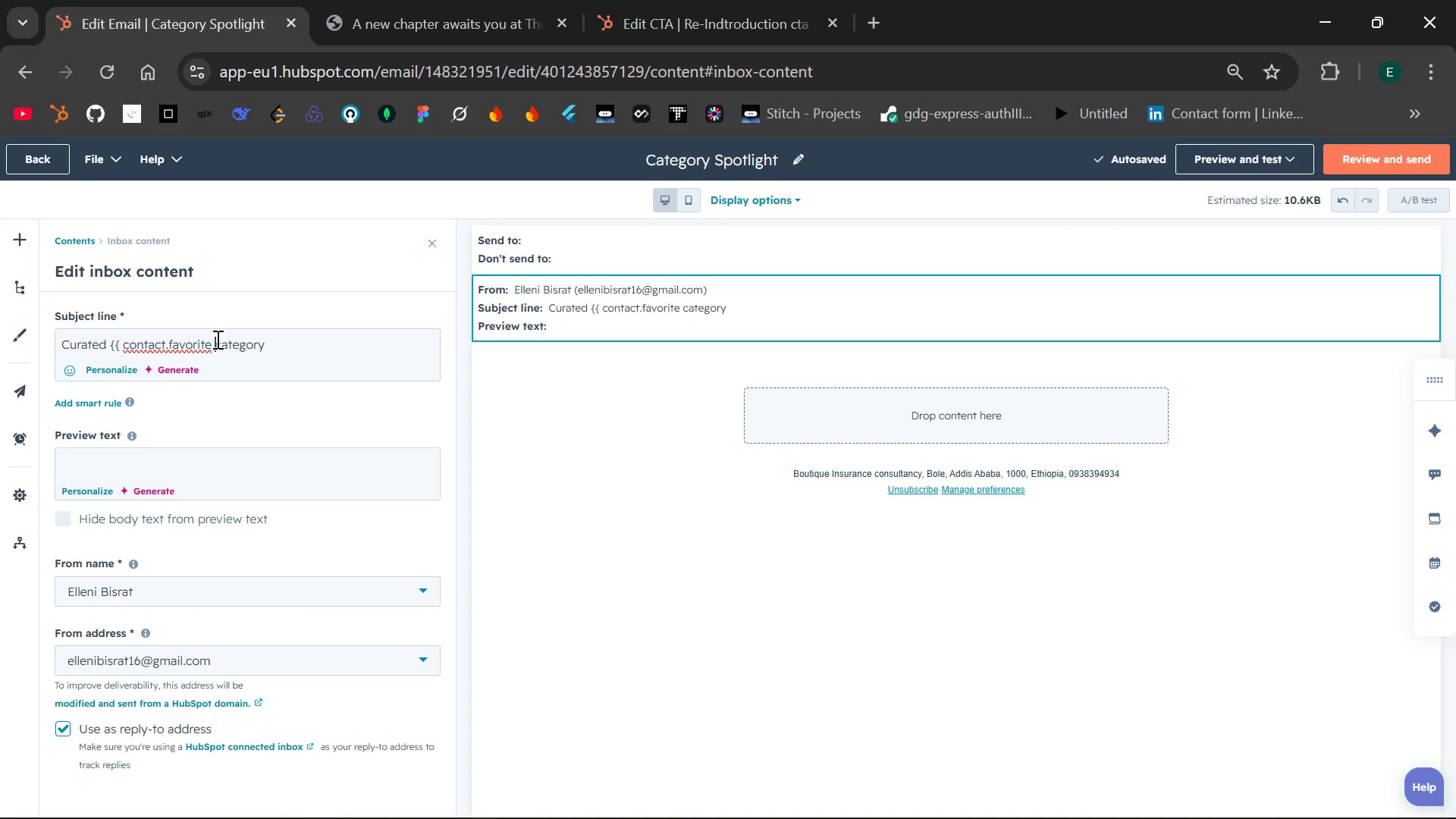 
key(Backspace)
 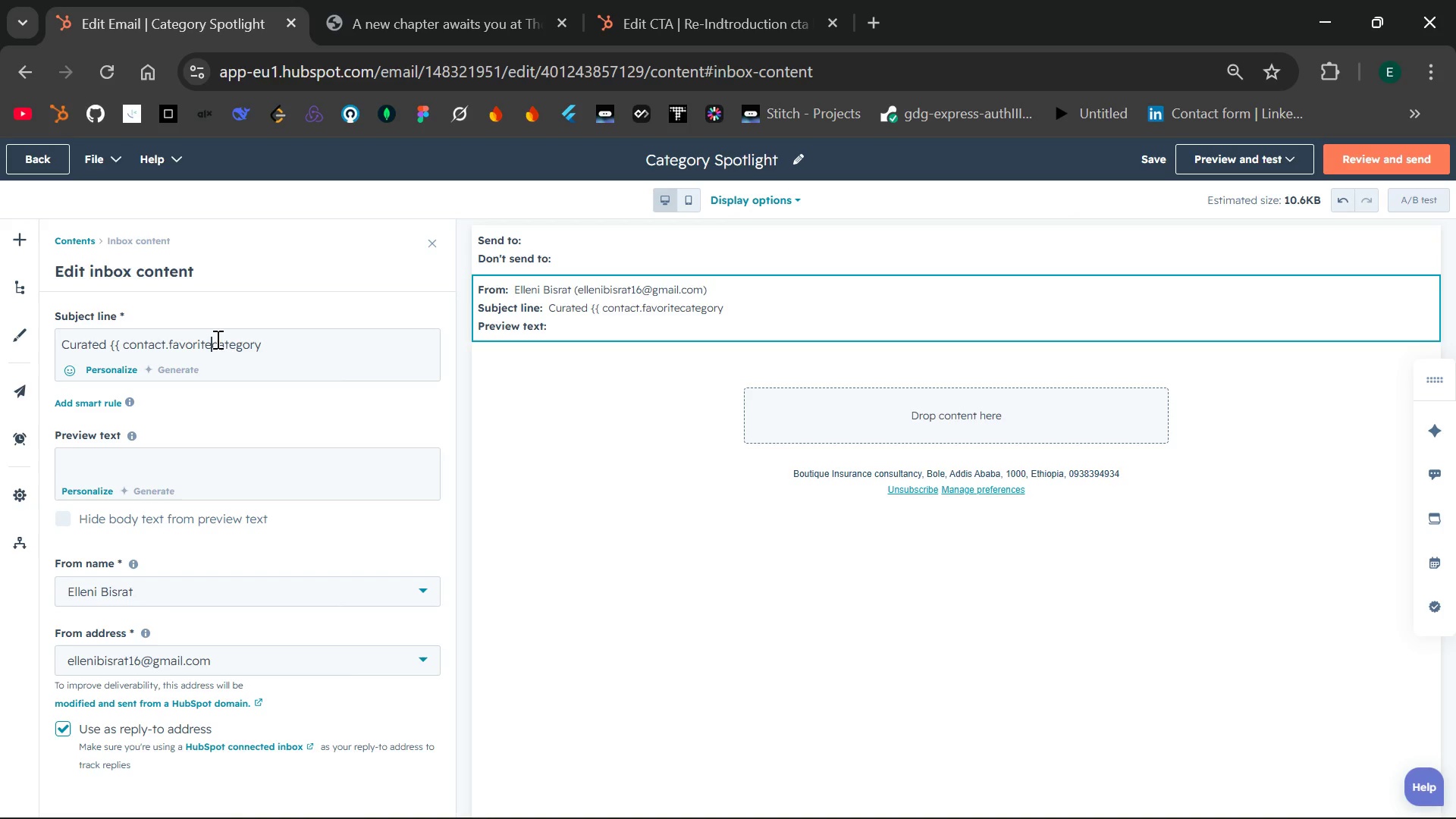 
key(Shift+Minus)
 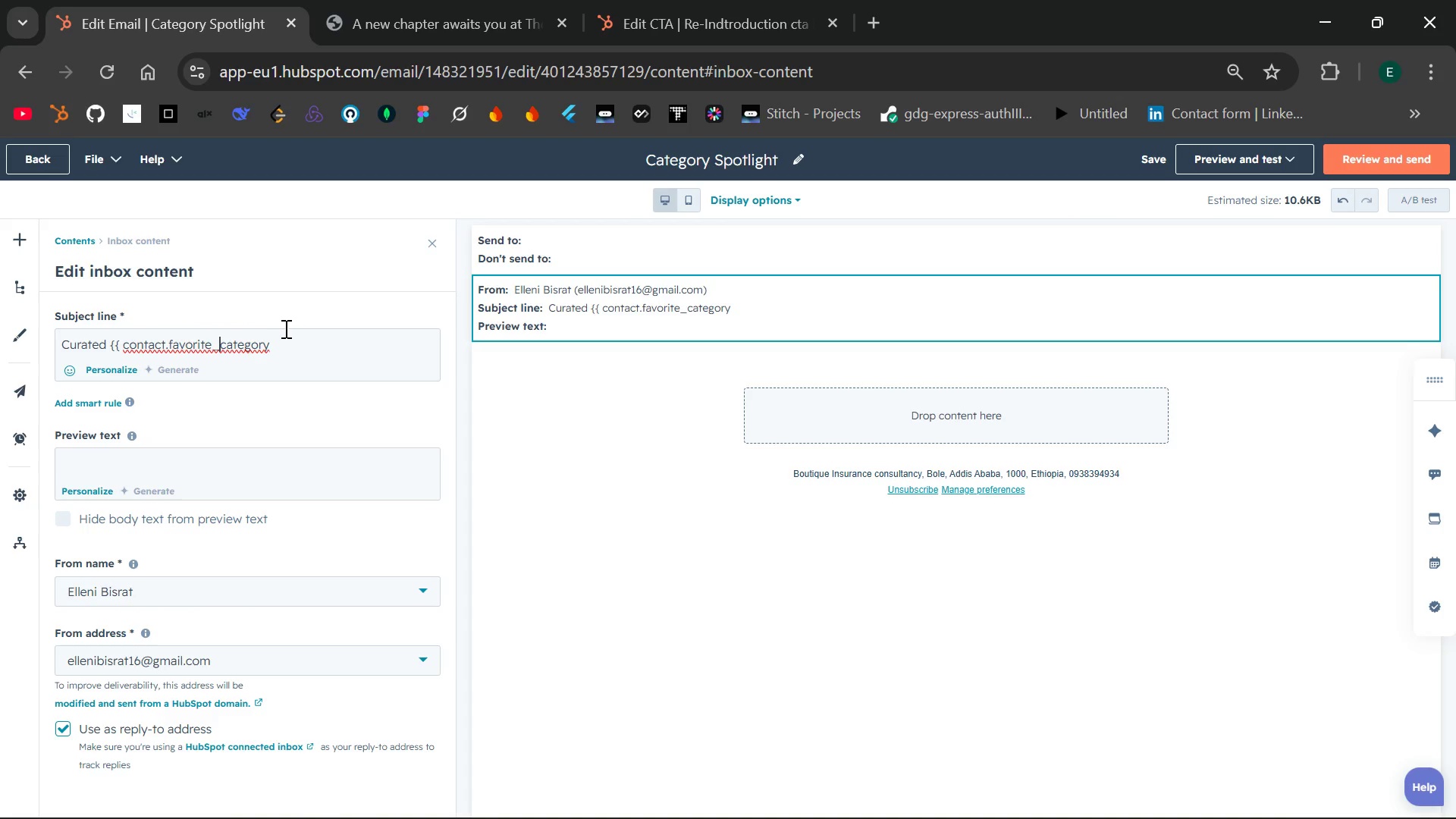 
left_click([288, 331])
 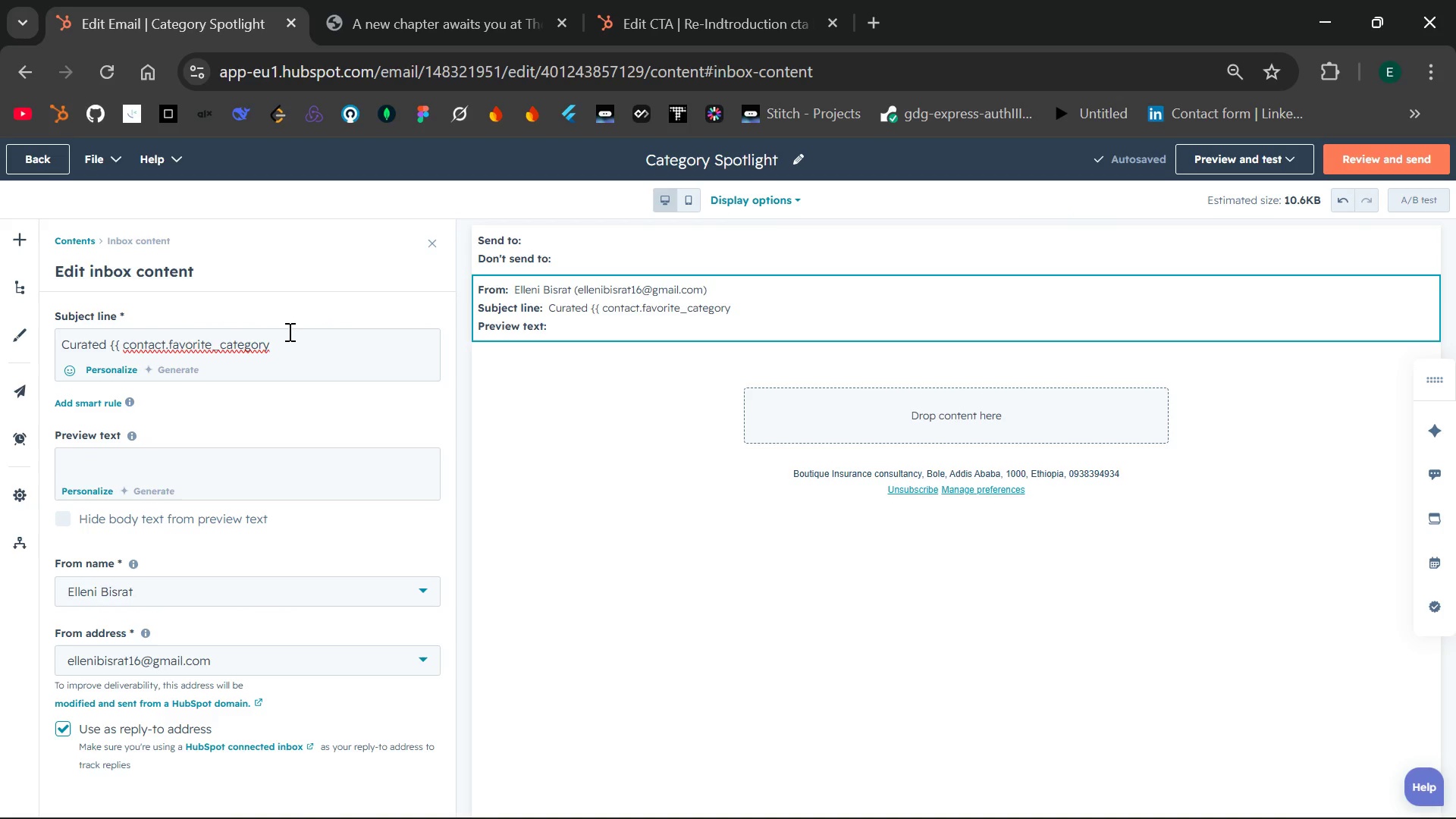 
type(}} picks,hanf)
 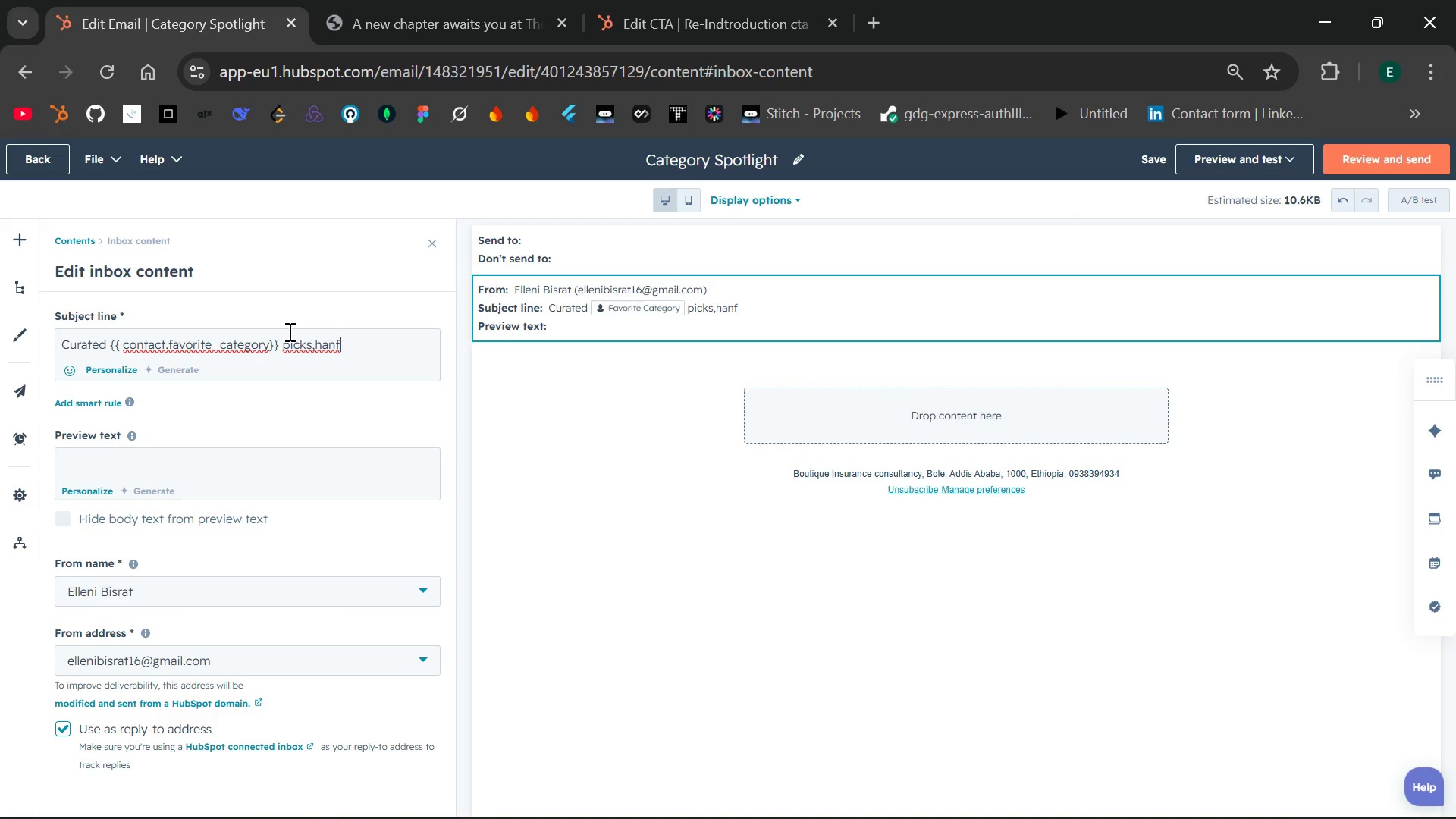 
type( selecte for you.)
 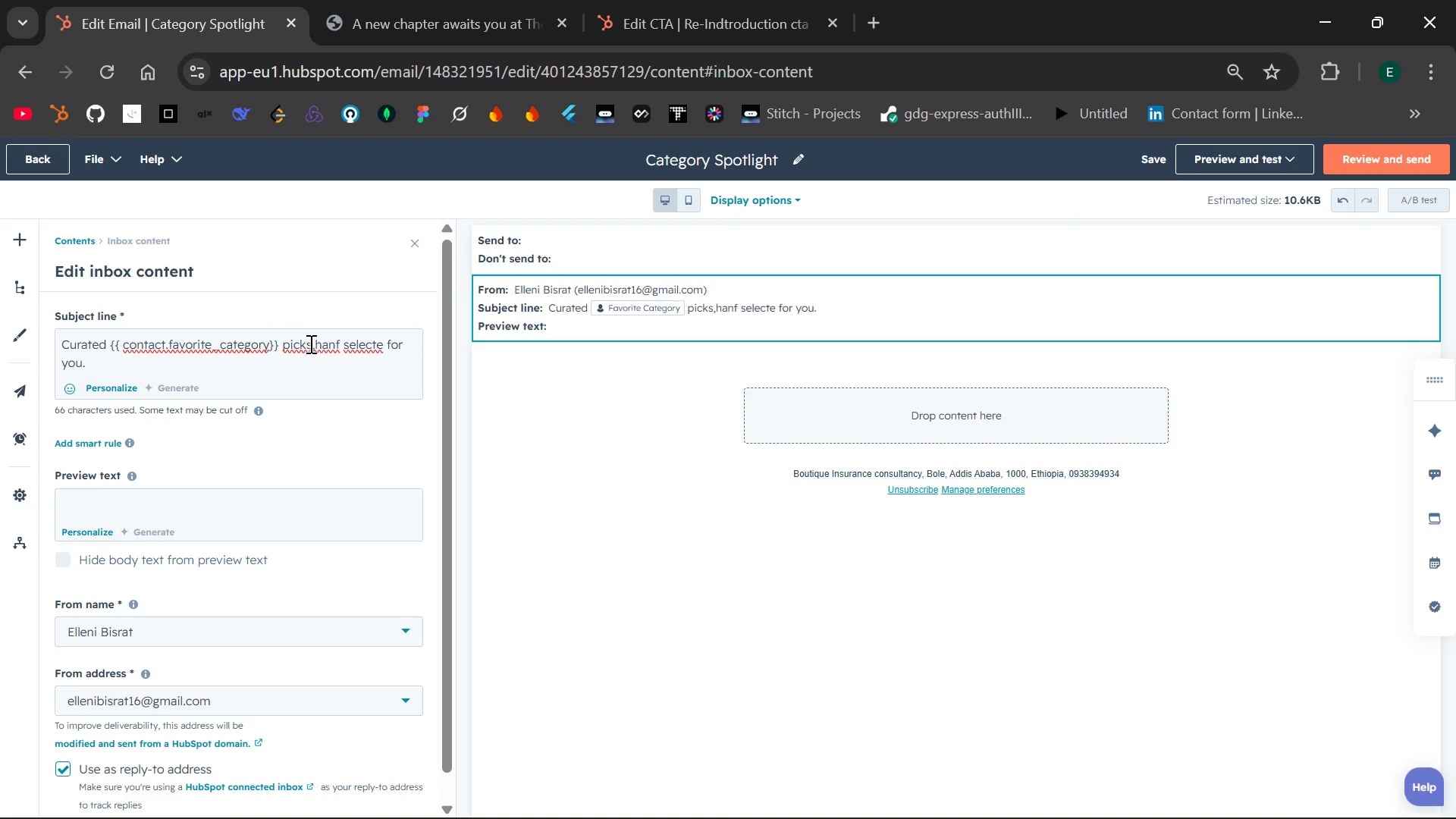 
left_click([315, 344])
 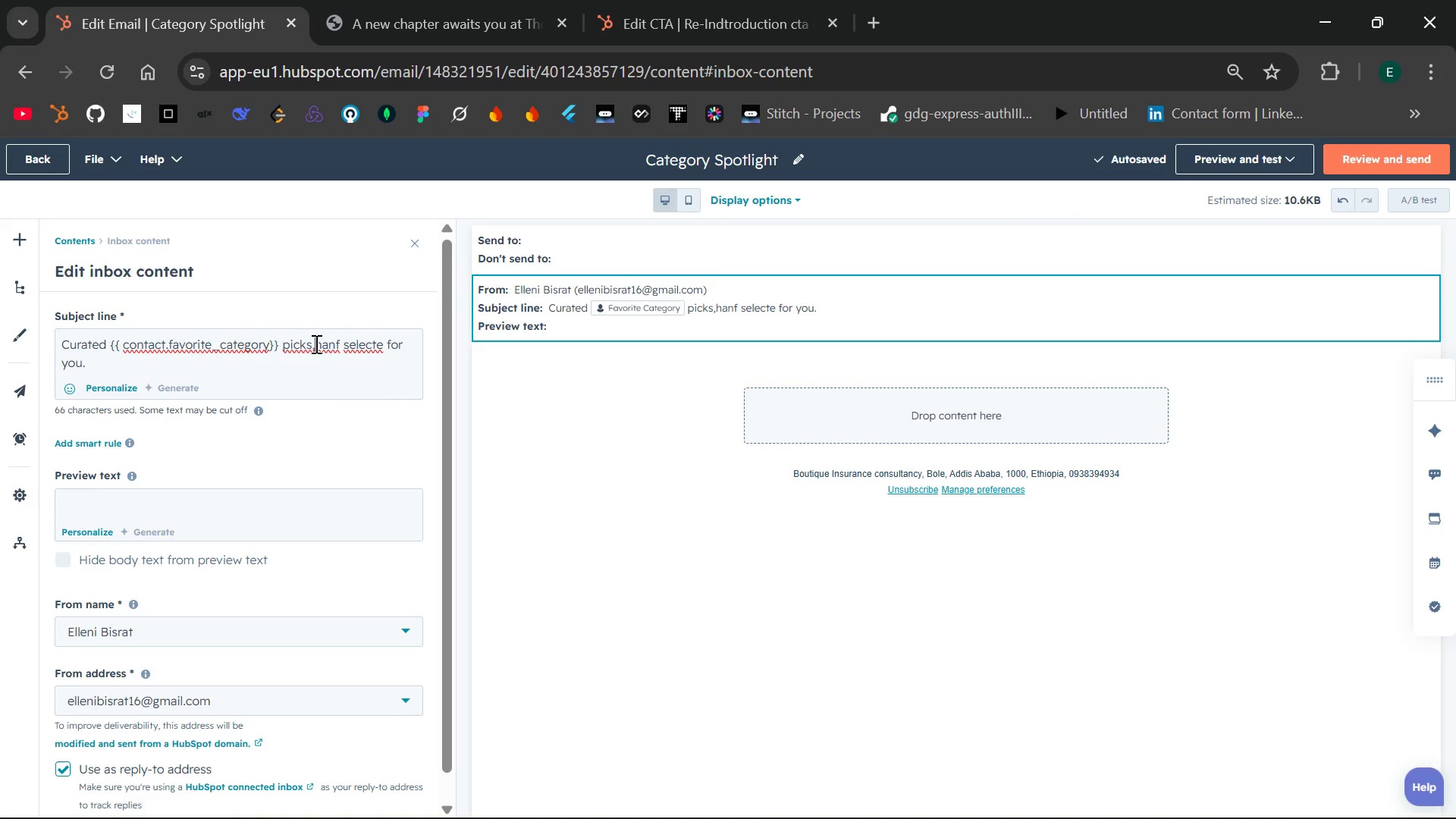 
key(Space)
 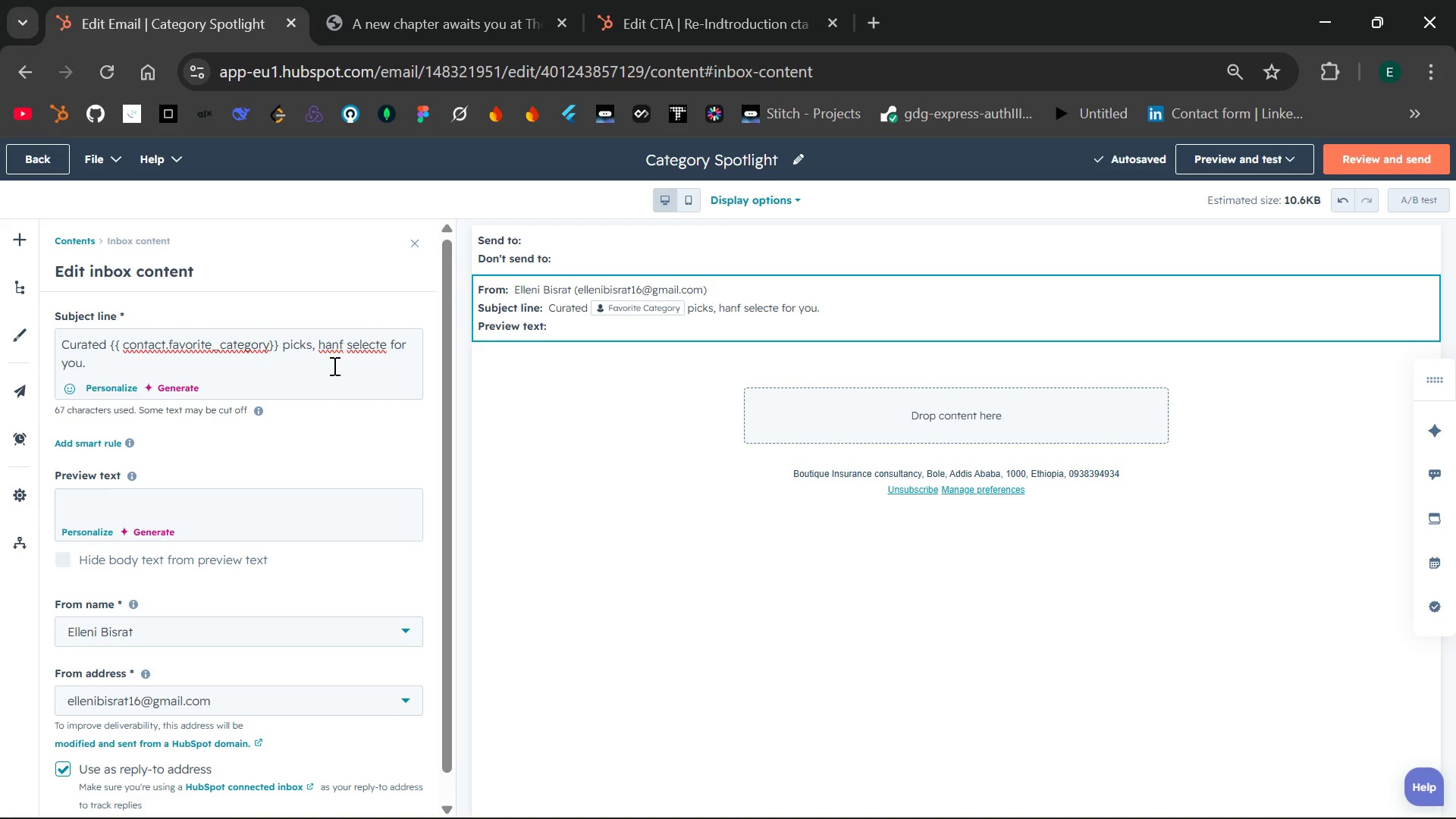 
wait(6.69)
 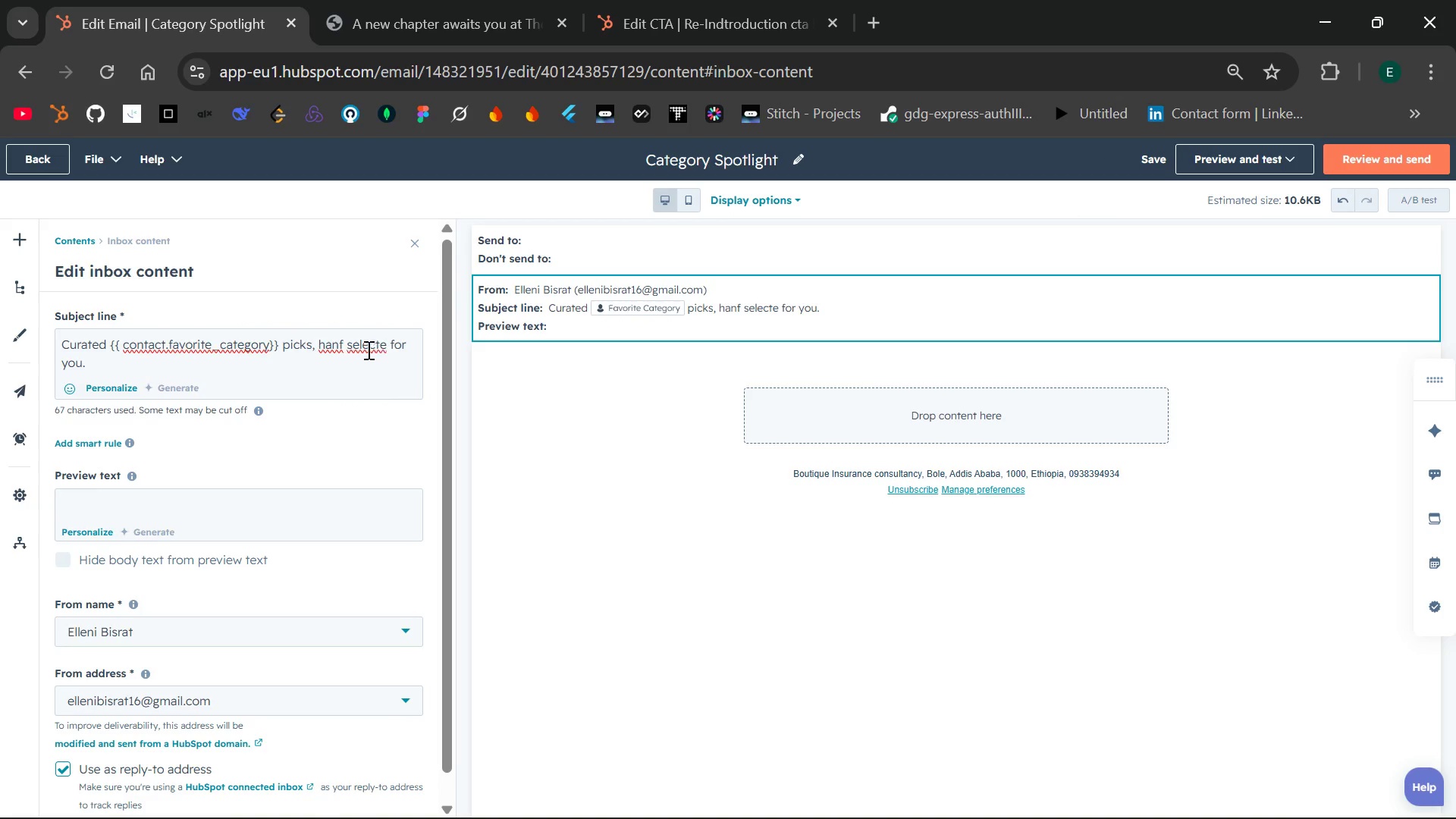 
left_click([344, 344])
 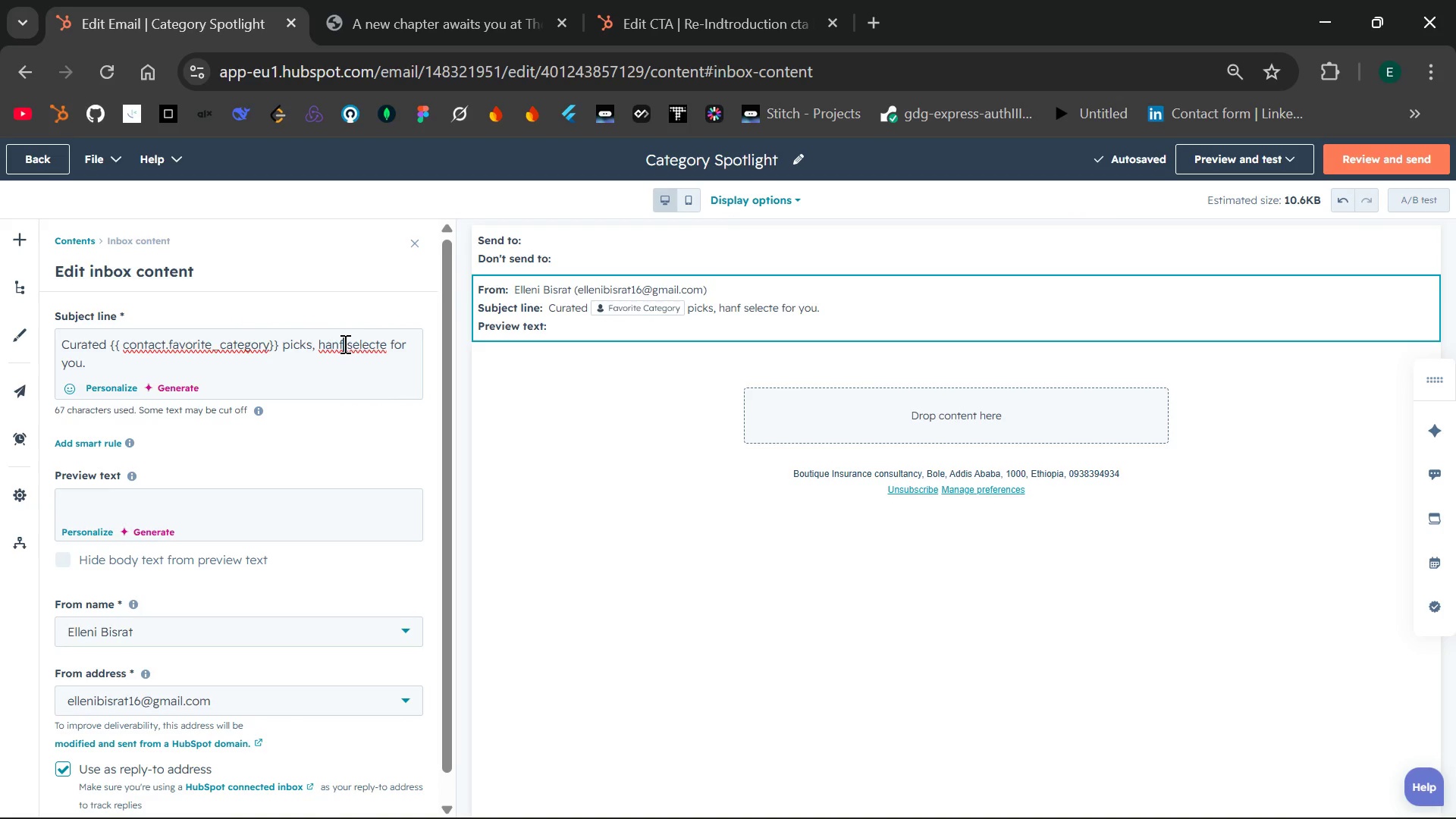 
key(Backspace)
 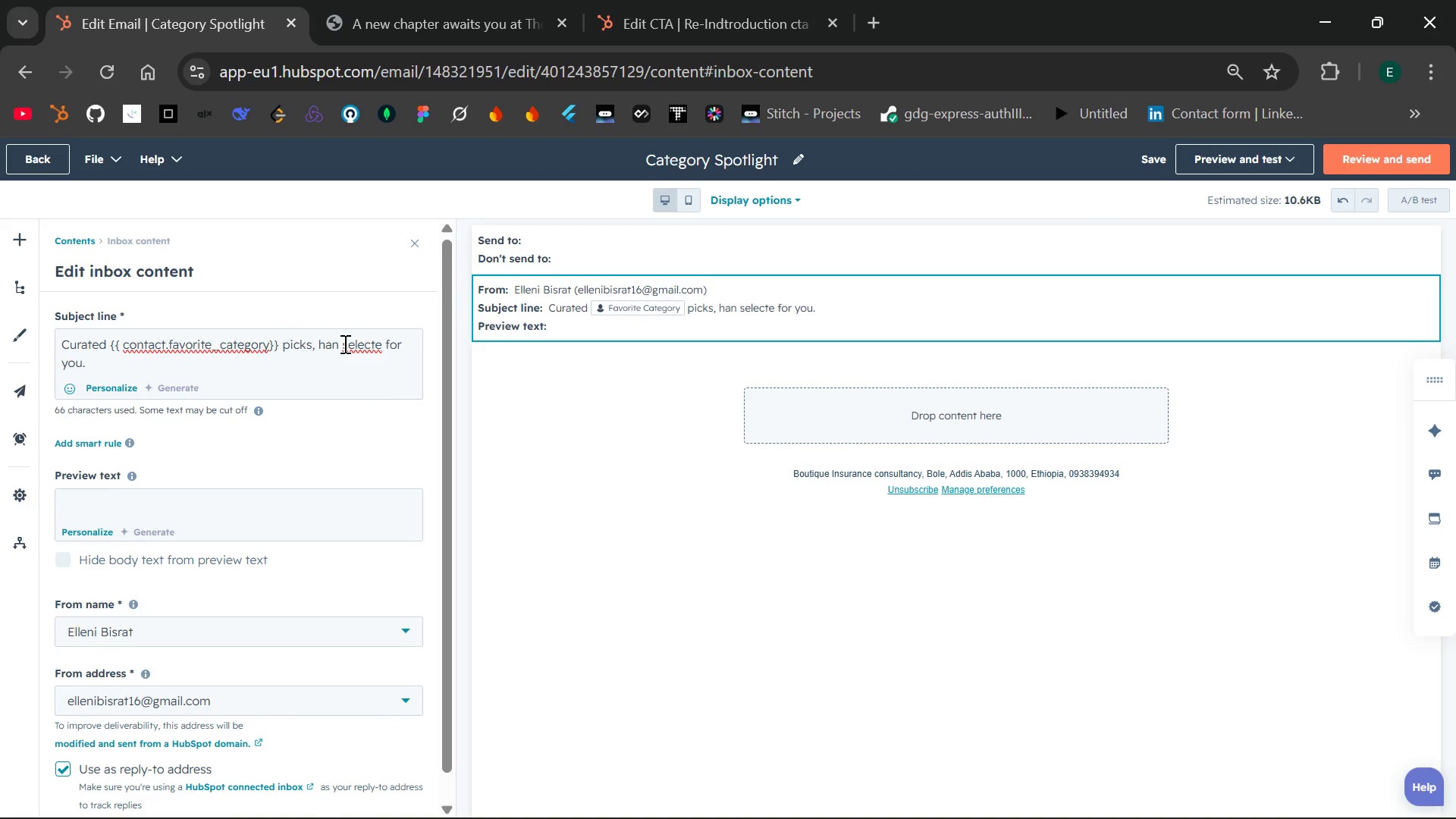 
key(D)
 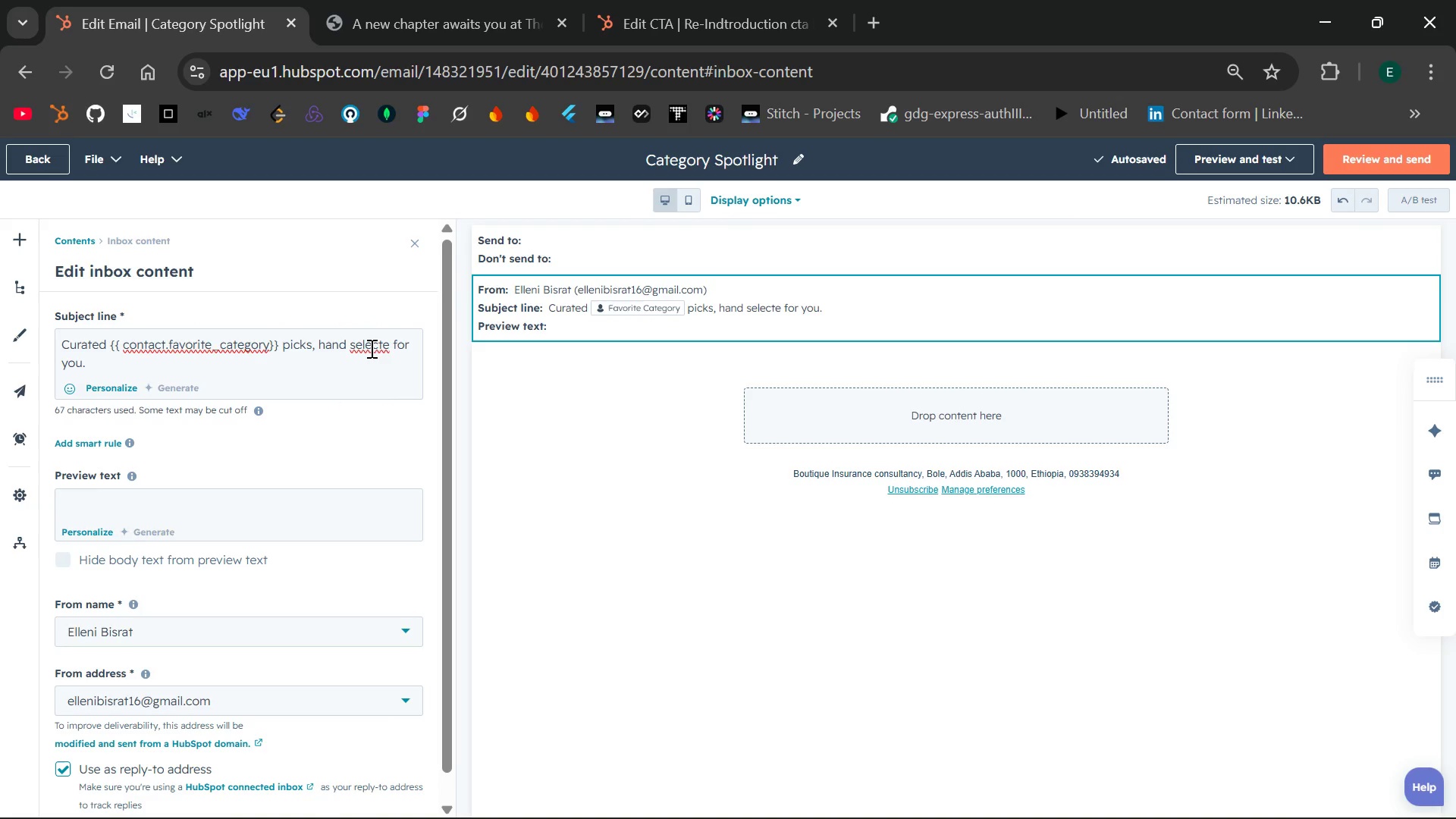 
wait(5.03)
 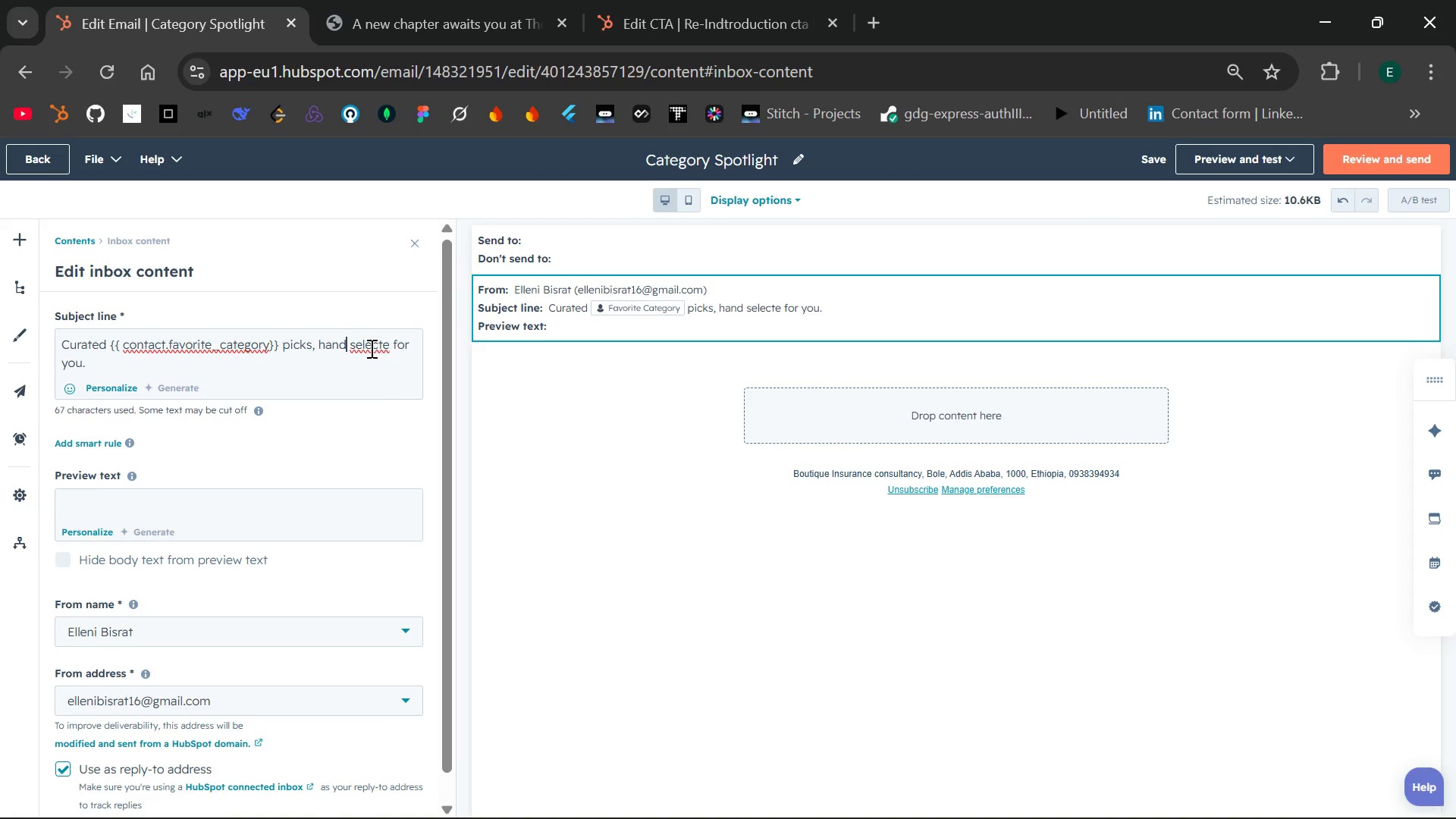 
double_click([370, 348])
 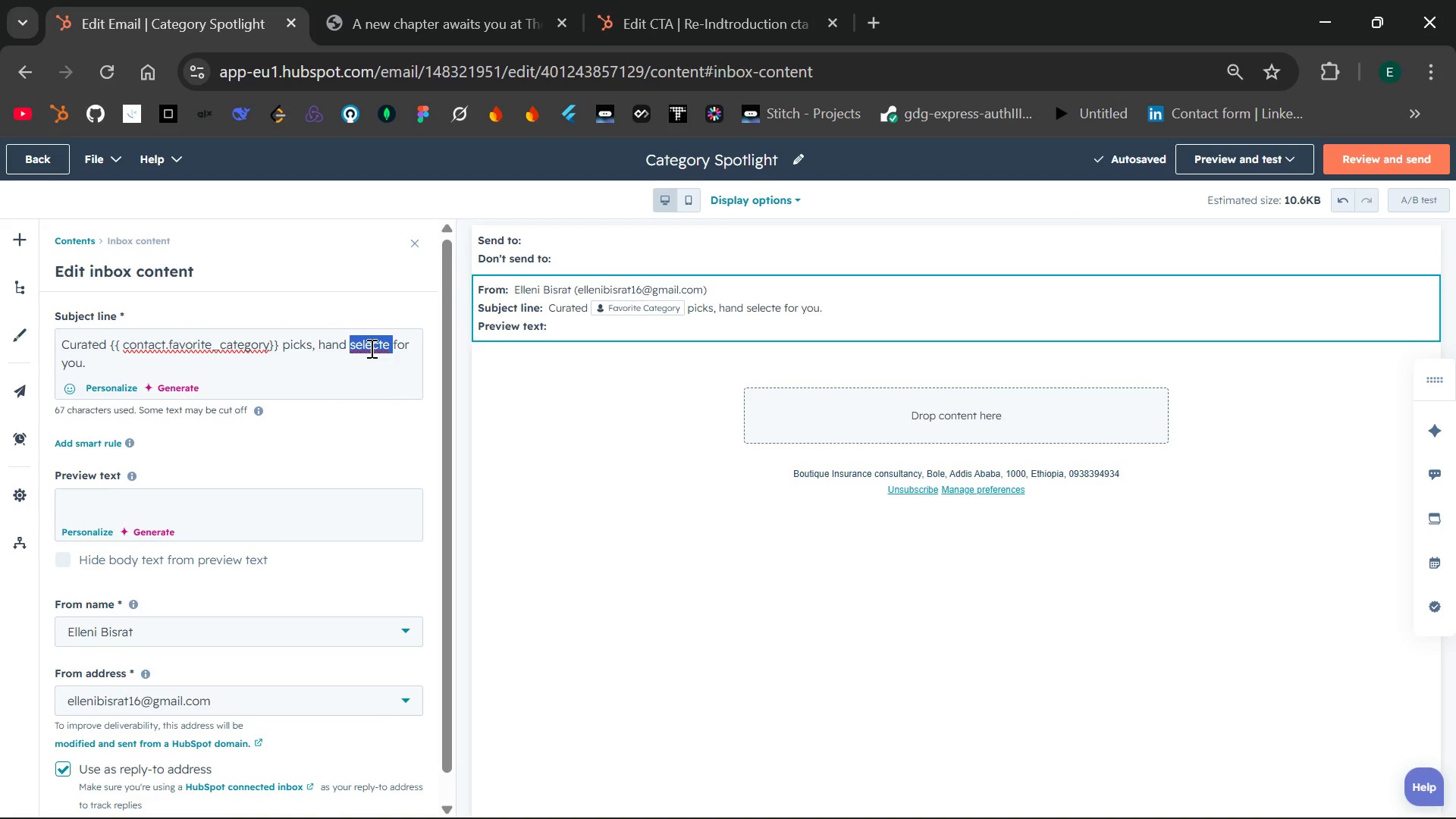 
key(Backspace)
type(-seleced )
 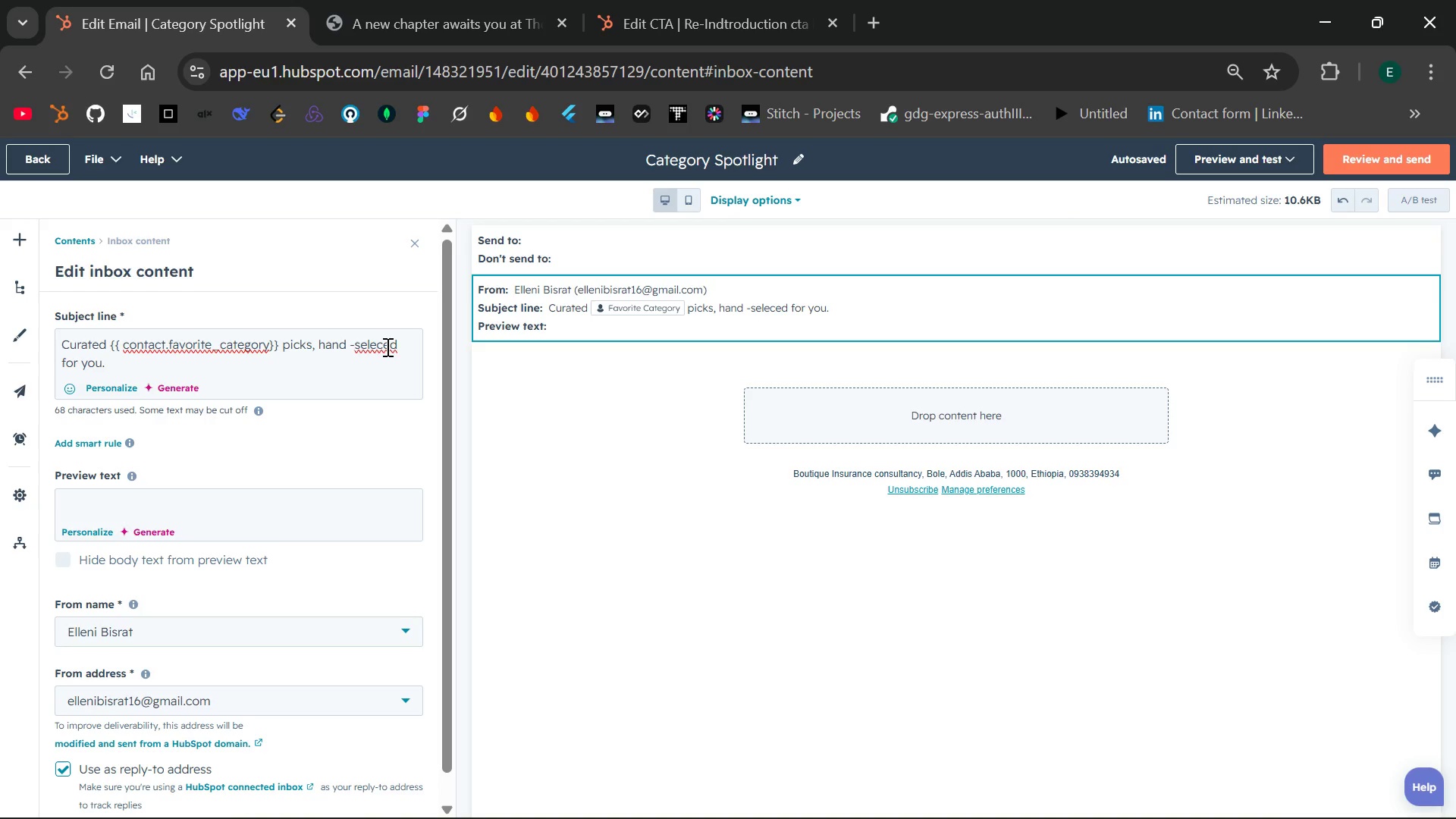 
wait(15.06)
 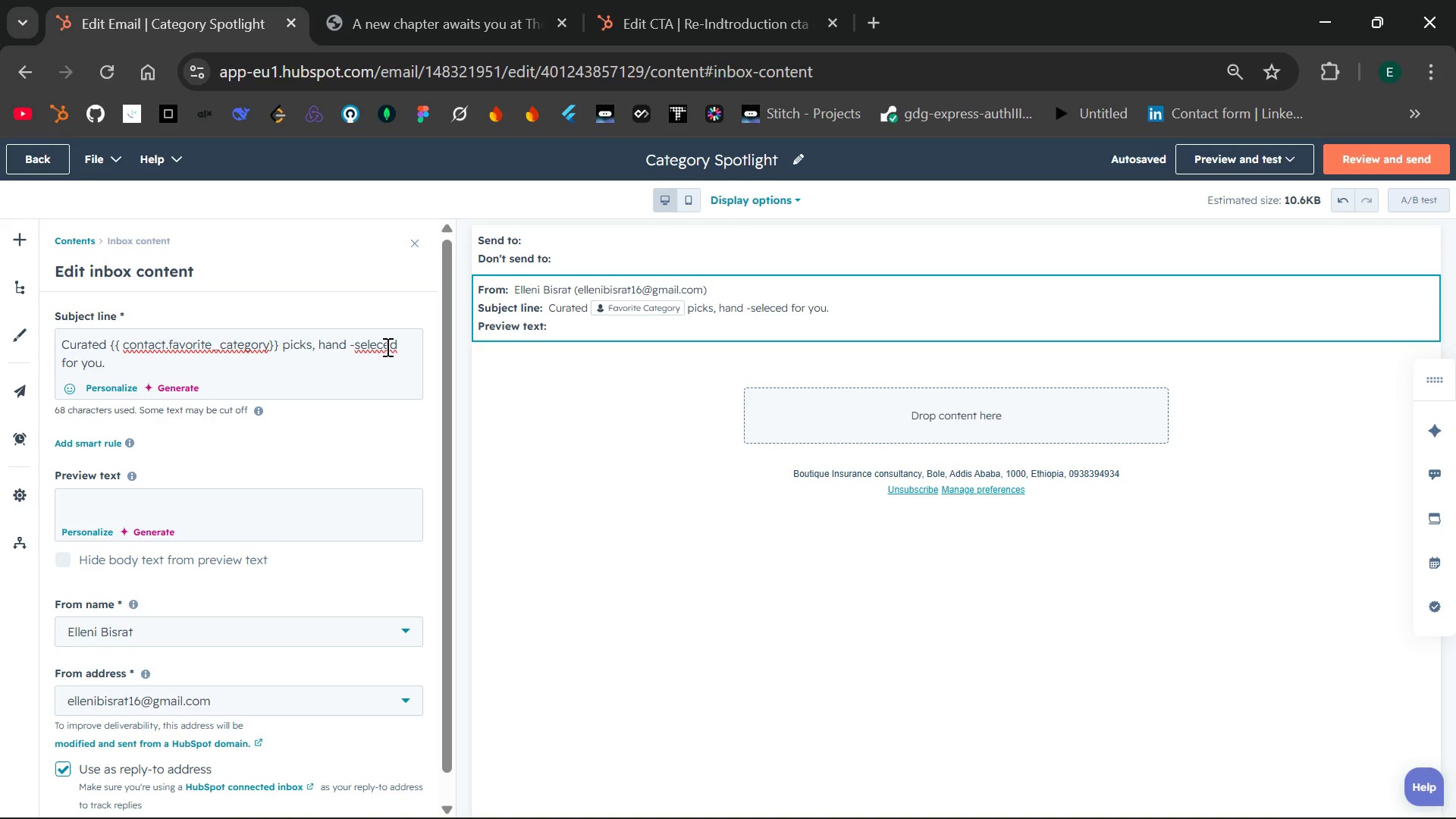 
key(Backspace)
 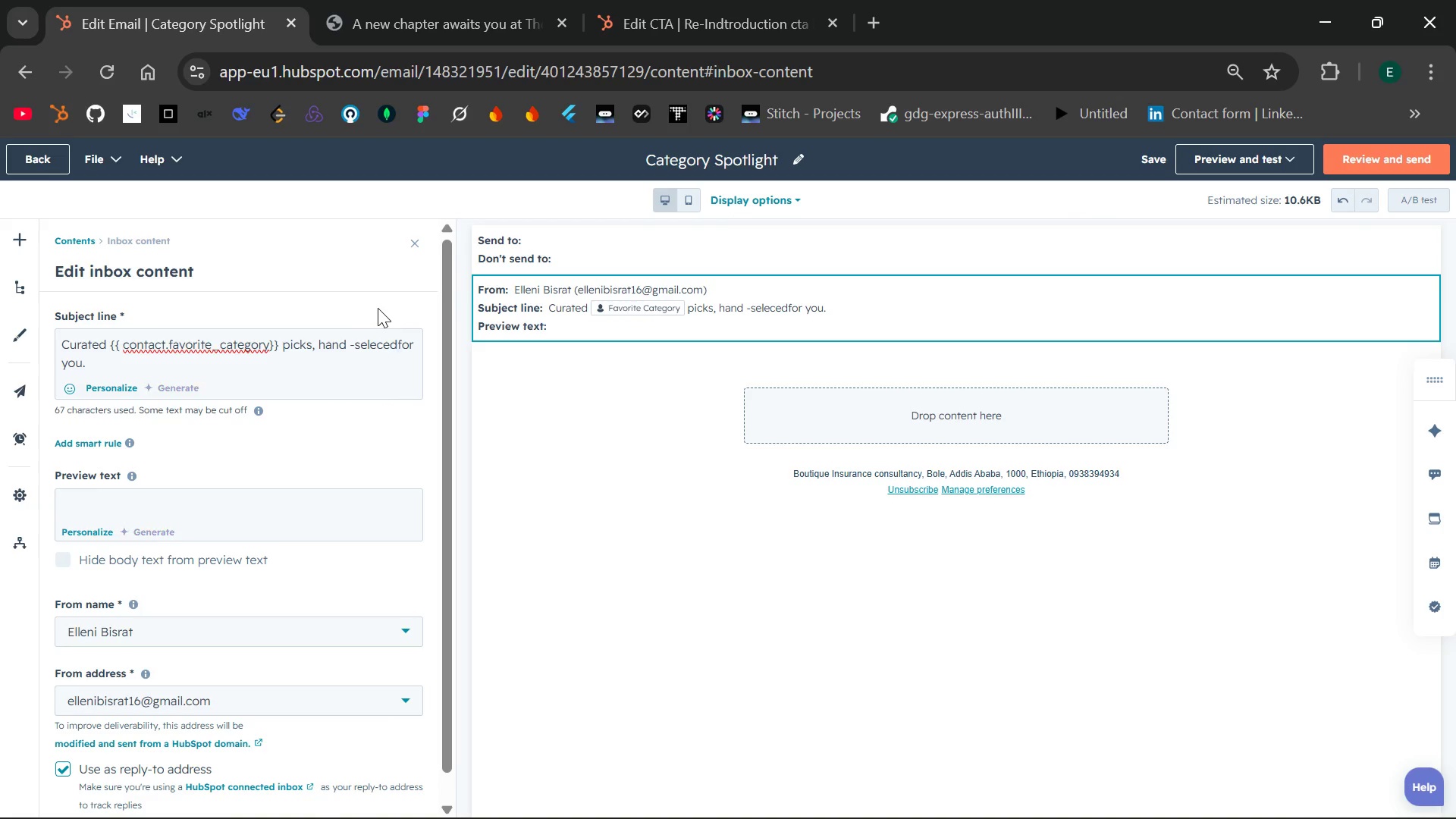 
key(Backspace)
 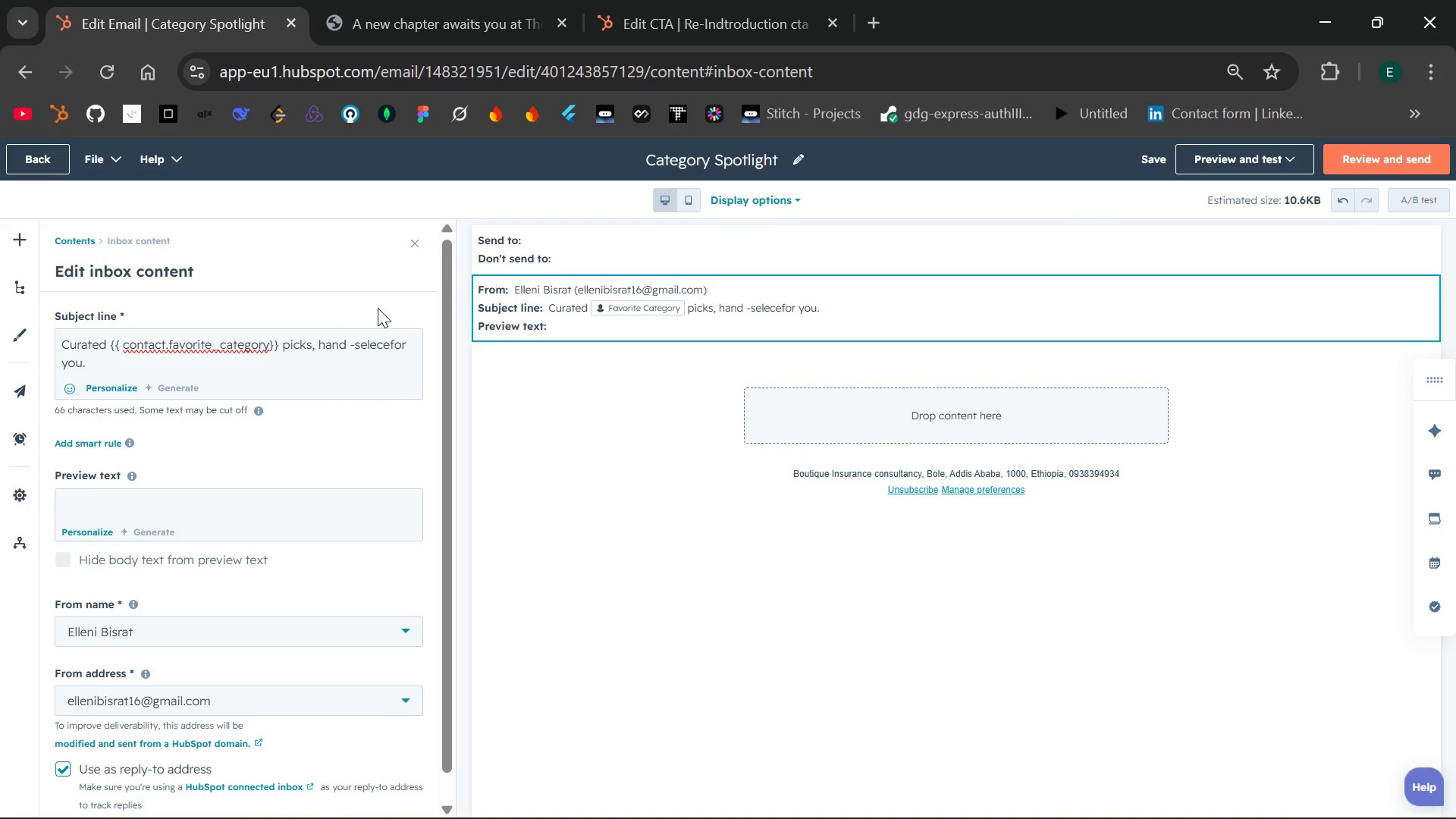 
key(Backspace)
 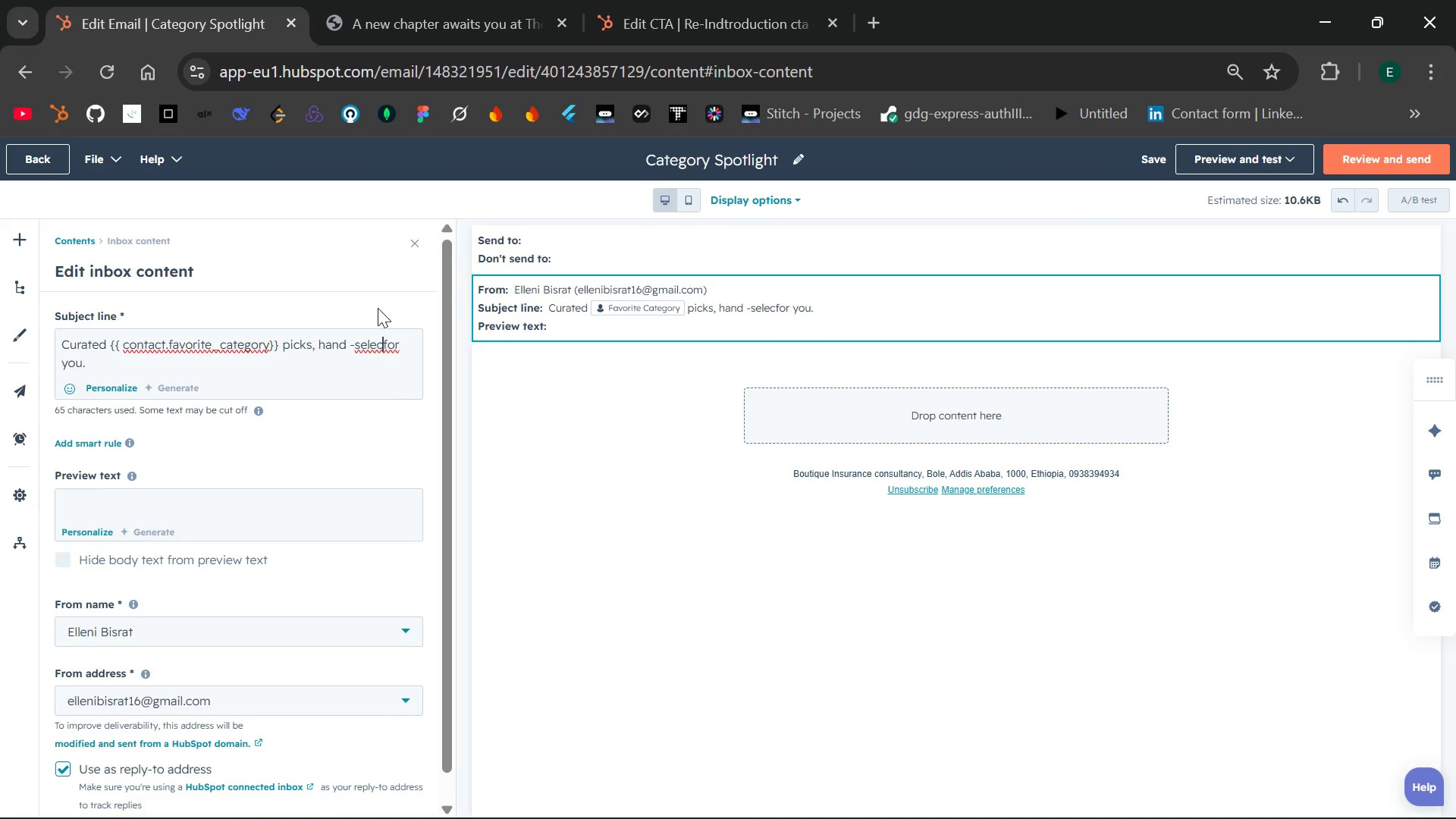 
key(Backspace)
key(Backspace)
type(ected )
 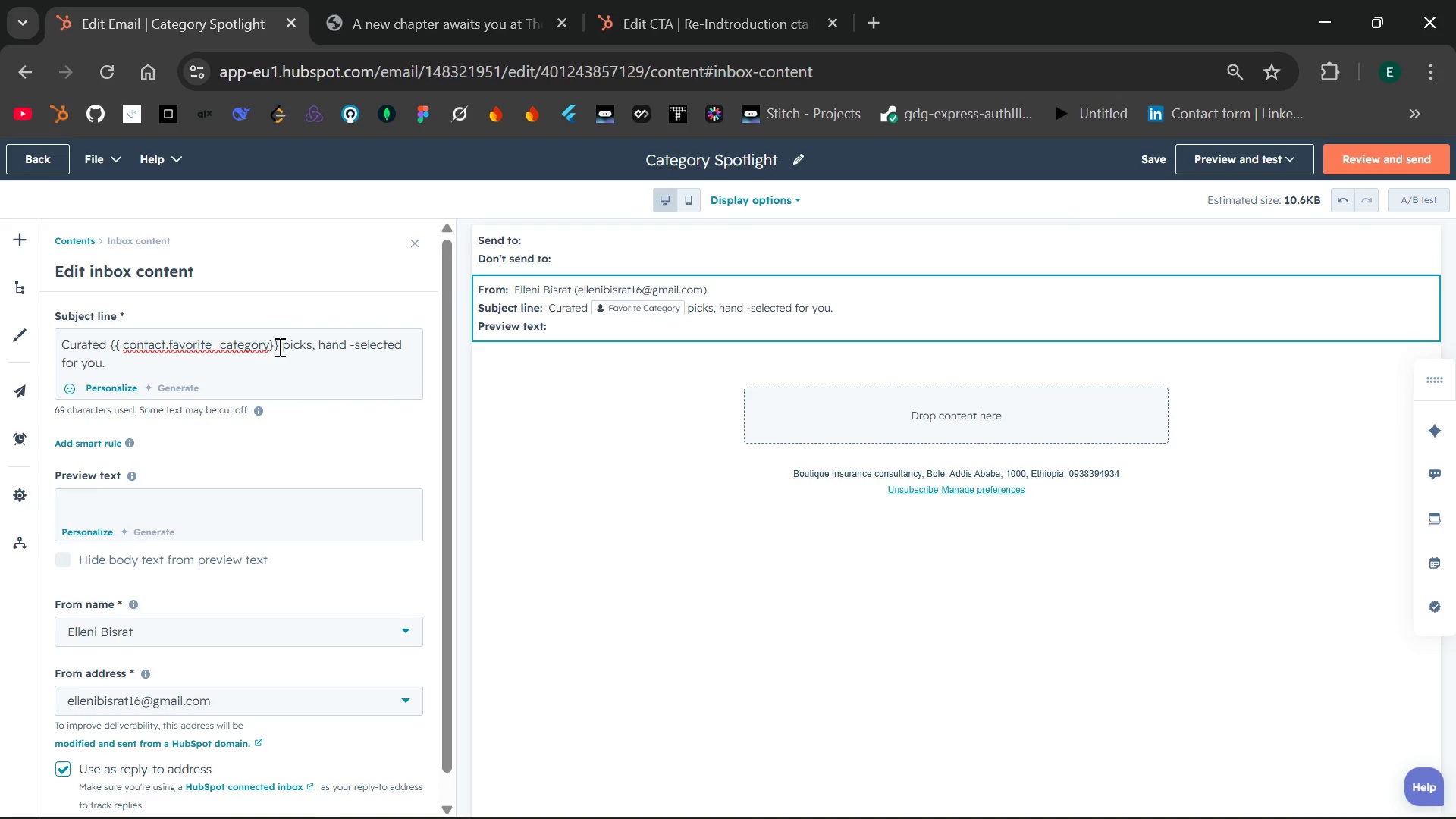 
left_click_drag(start_coordinate=[278, 345], to_coordinate=[109, 349])
 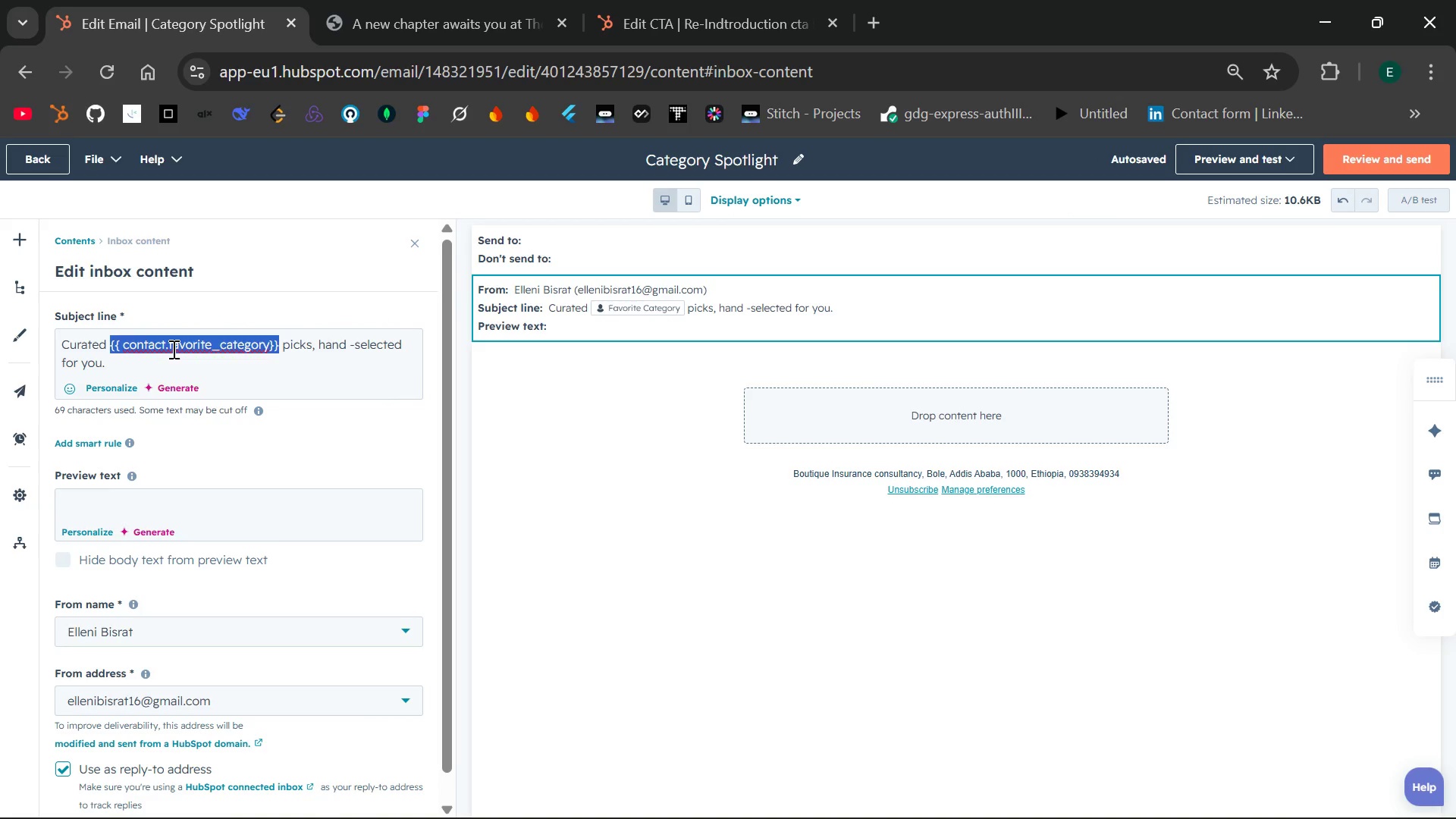 
wait(5.58)
 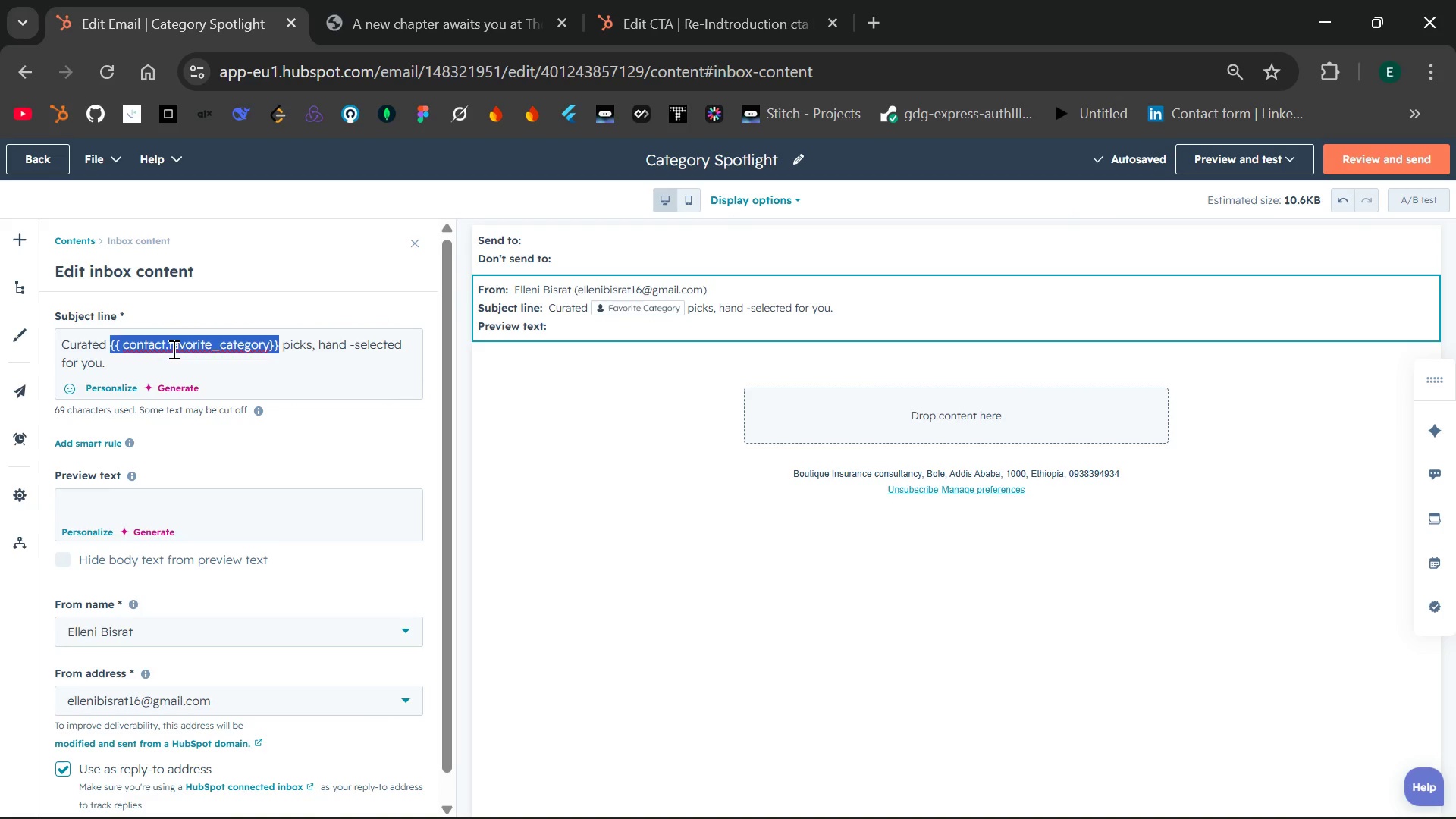 
key(Shift+C)
 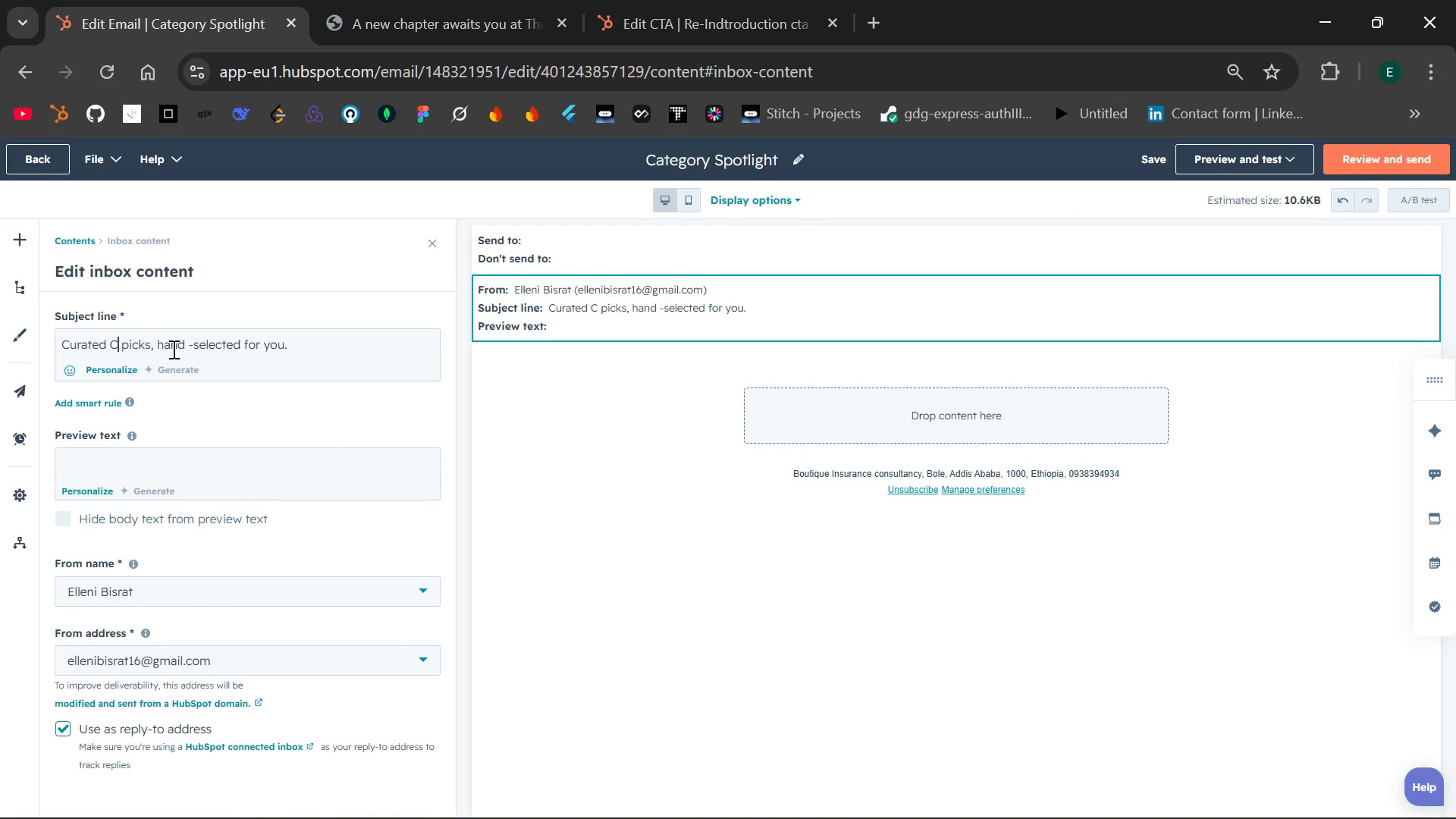 
hold_key(key=ShiftLeft, duration=0.41)
 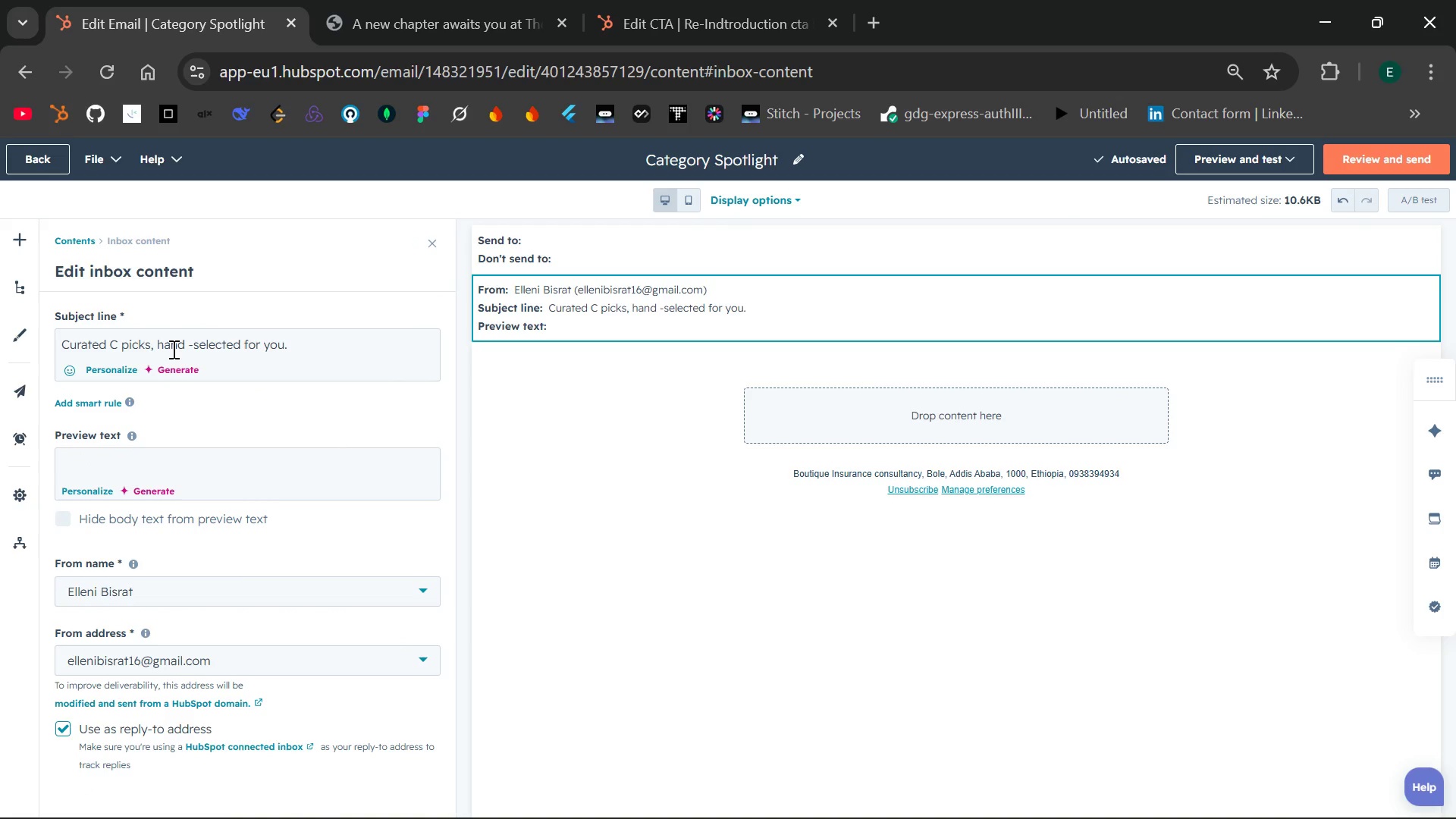 
type(ZZZZ)
 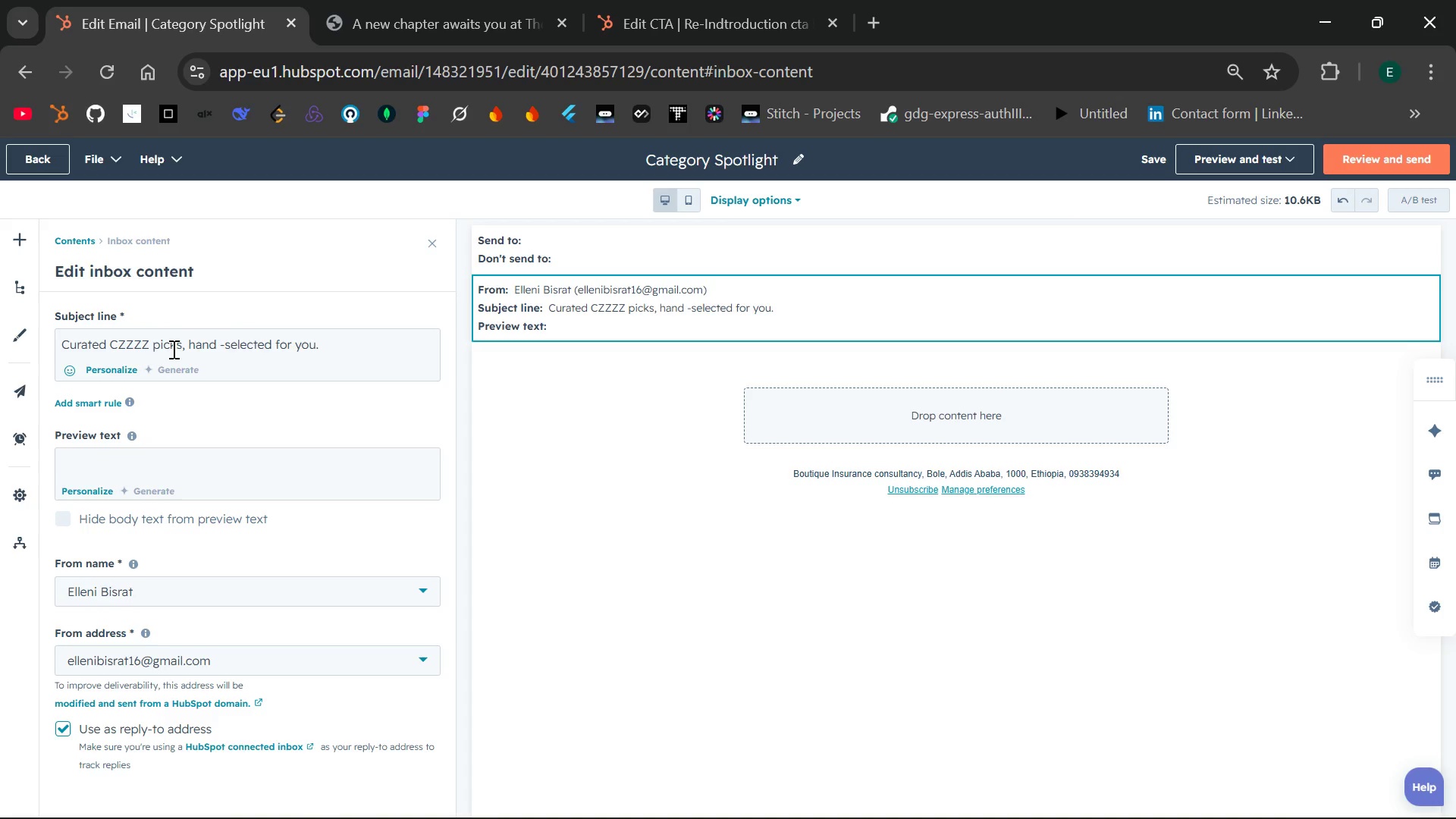 
hold_key(key=ControlLeft, duration=0.55)
 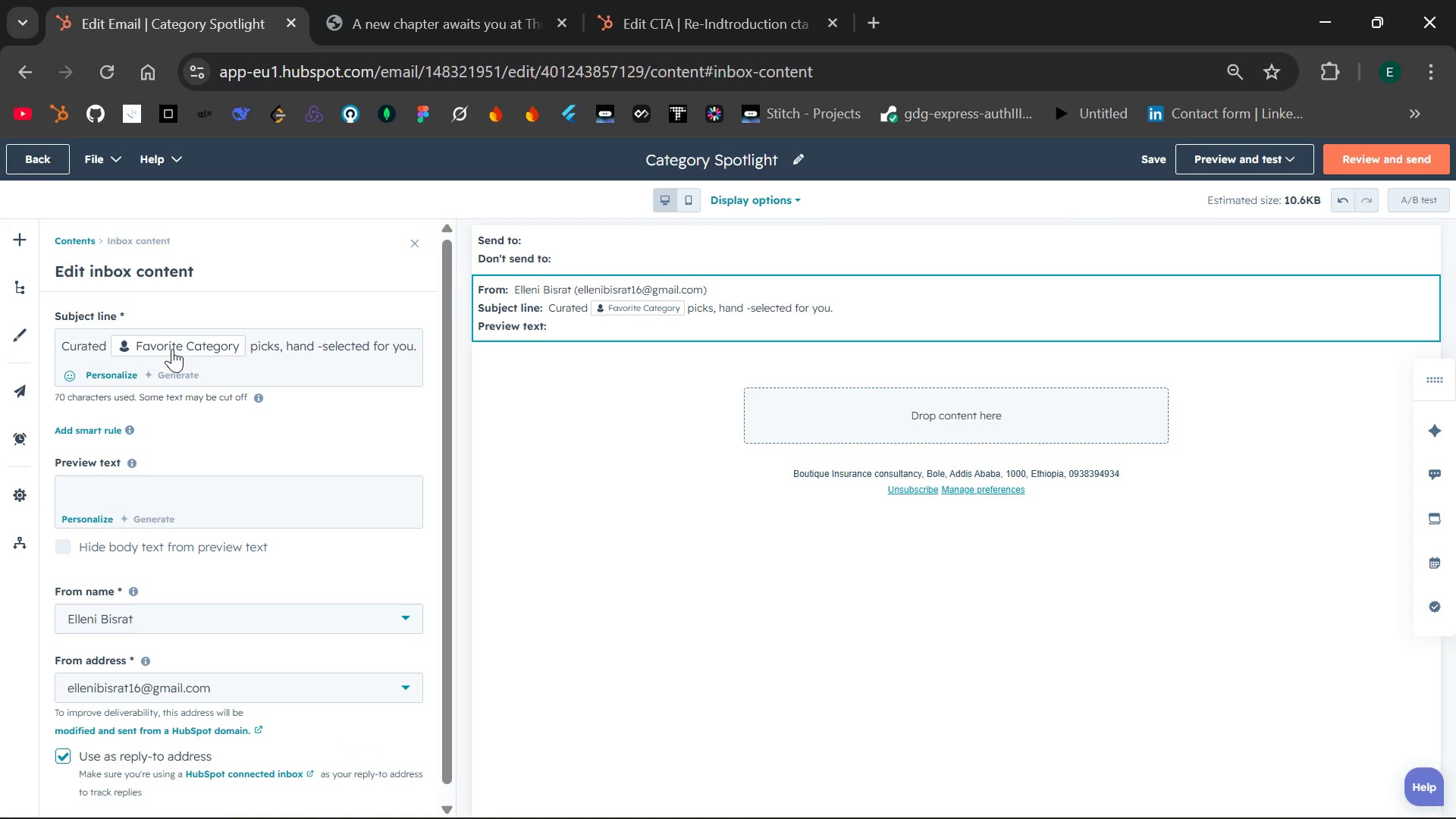 